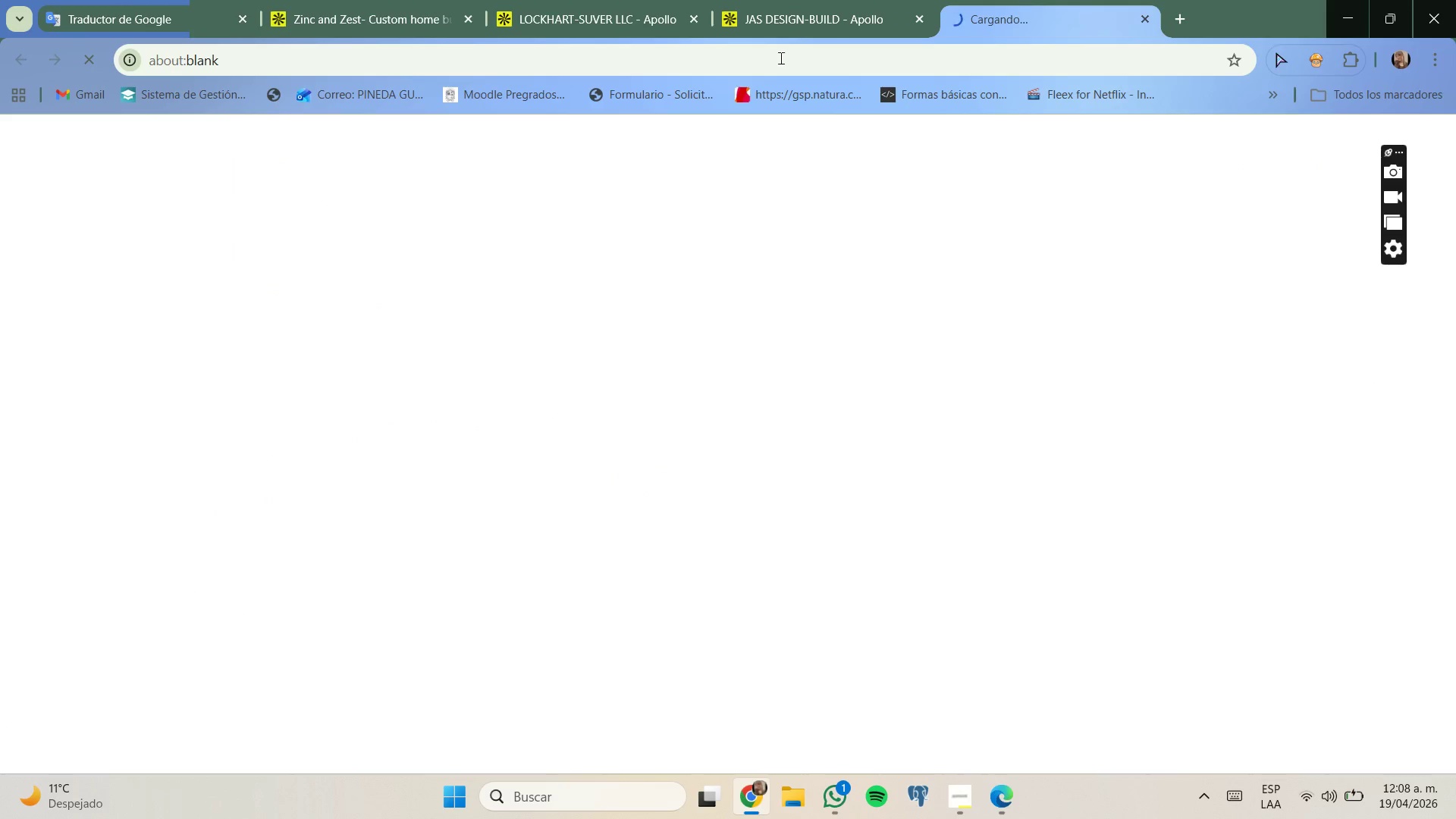 
left_click_drag(start_coordinate=[802, 0], to_coordinate=[806, 2])
 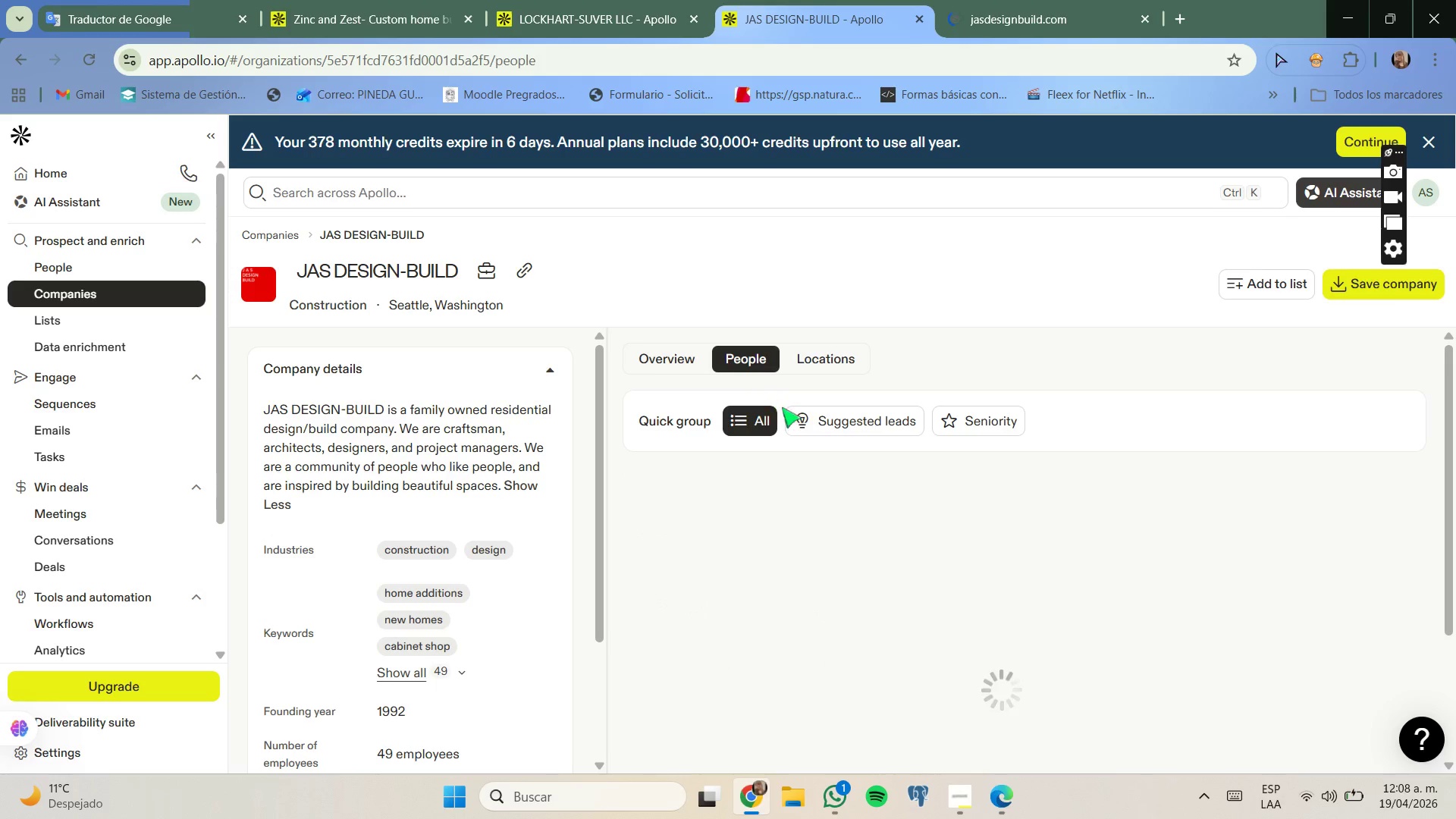 
scroll: coordinate [877, 430], scroll_direction: none, amount: 0.0
 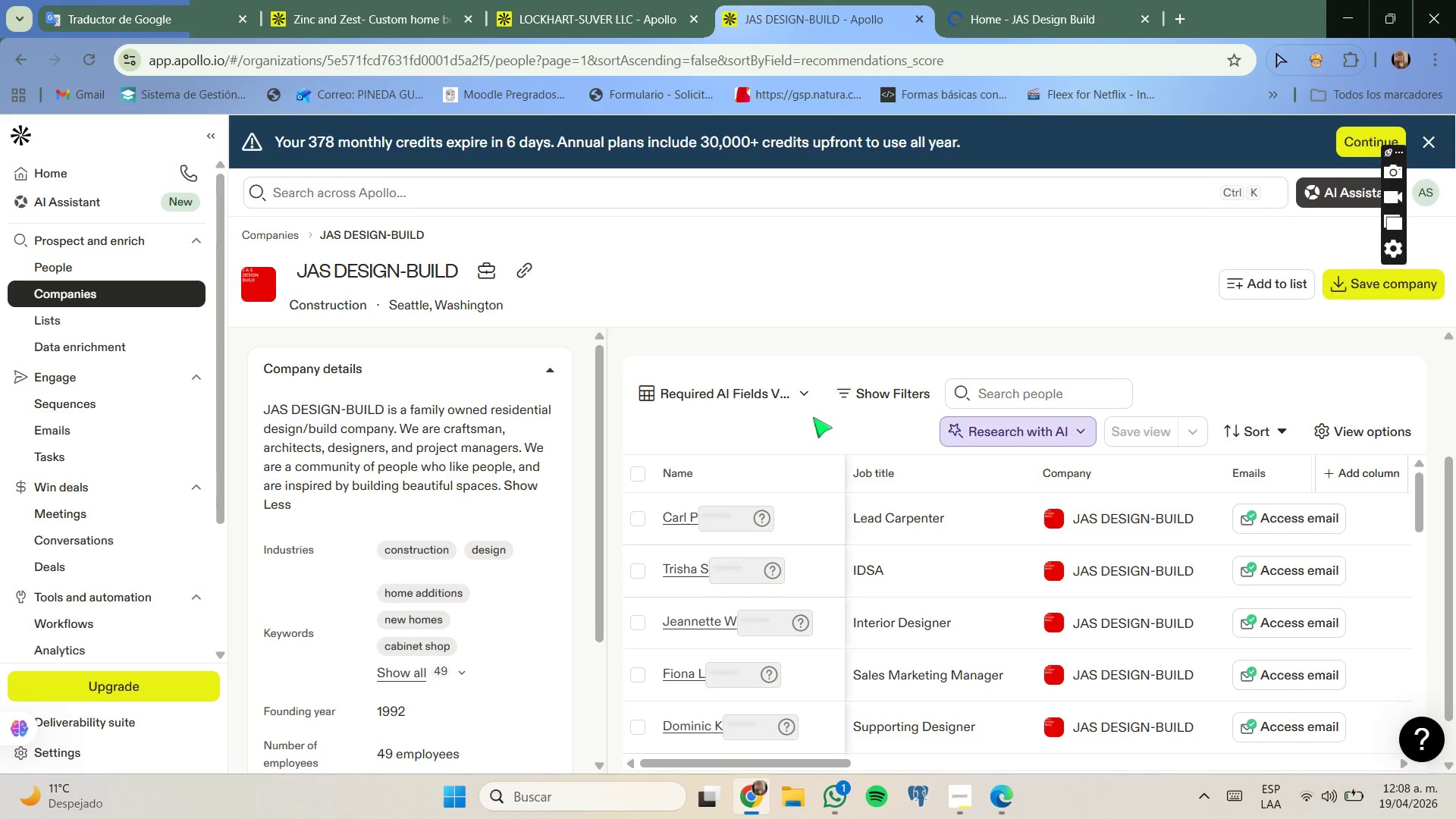 
wait(5.62)
 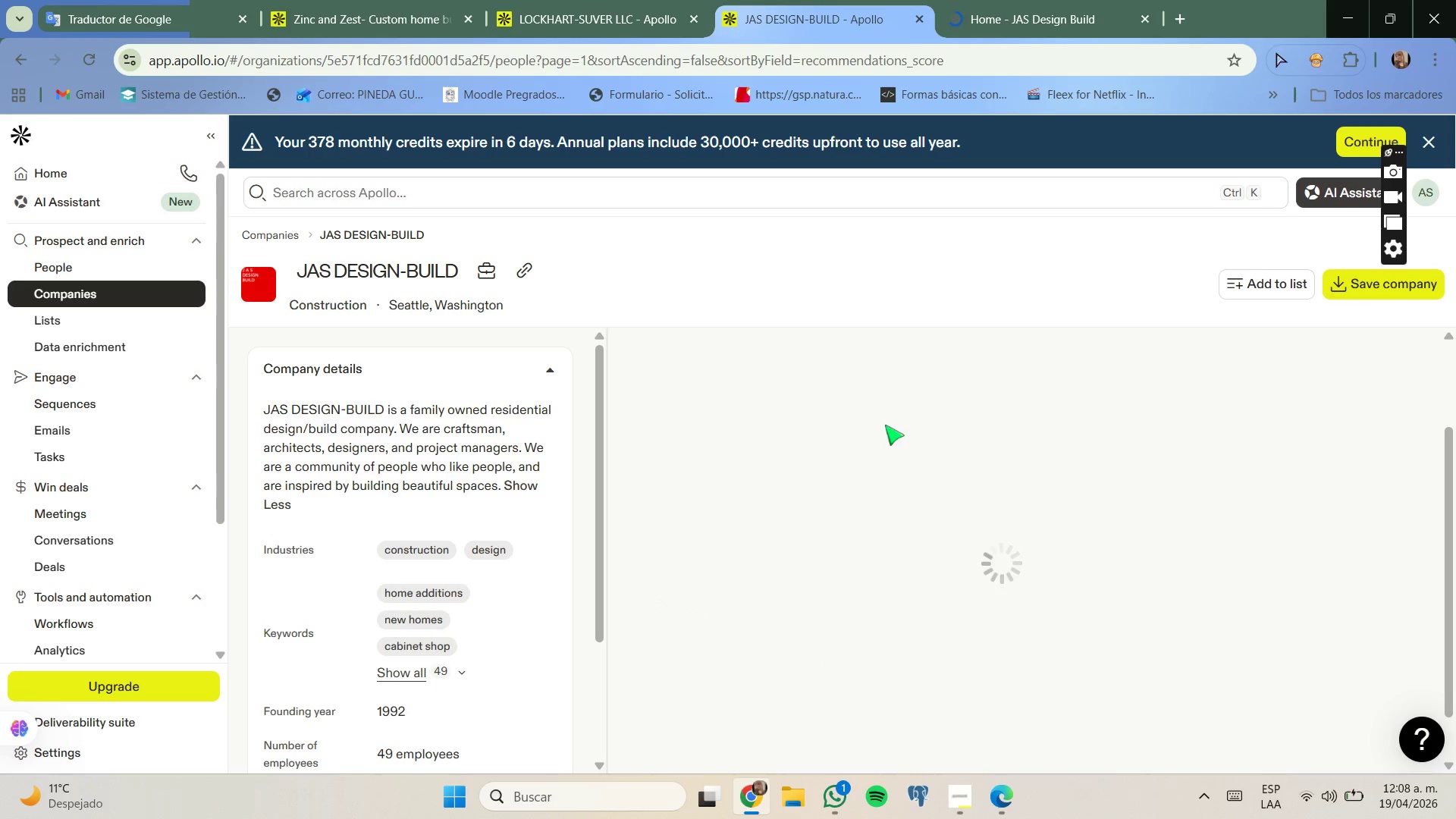 
scroll: coordinate [925, 501], scroll_direction: down, amount: 5.0
 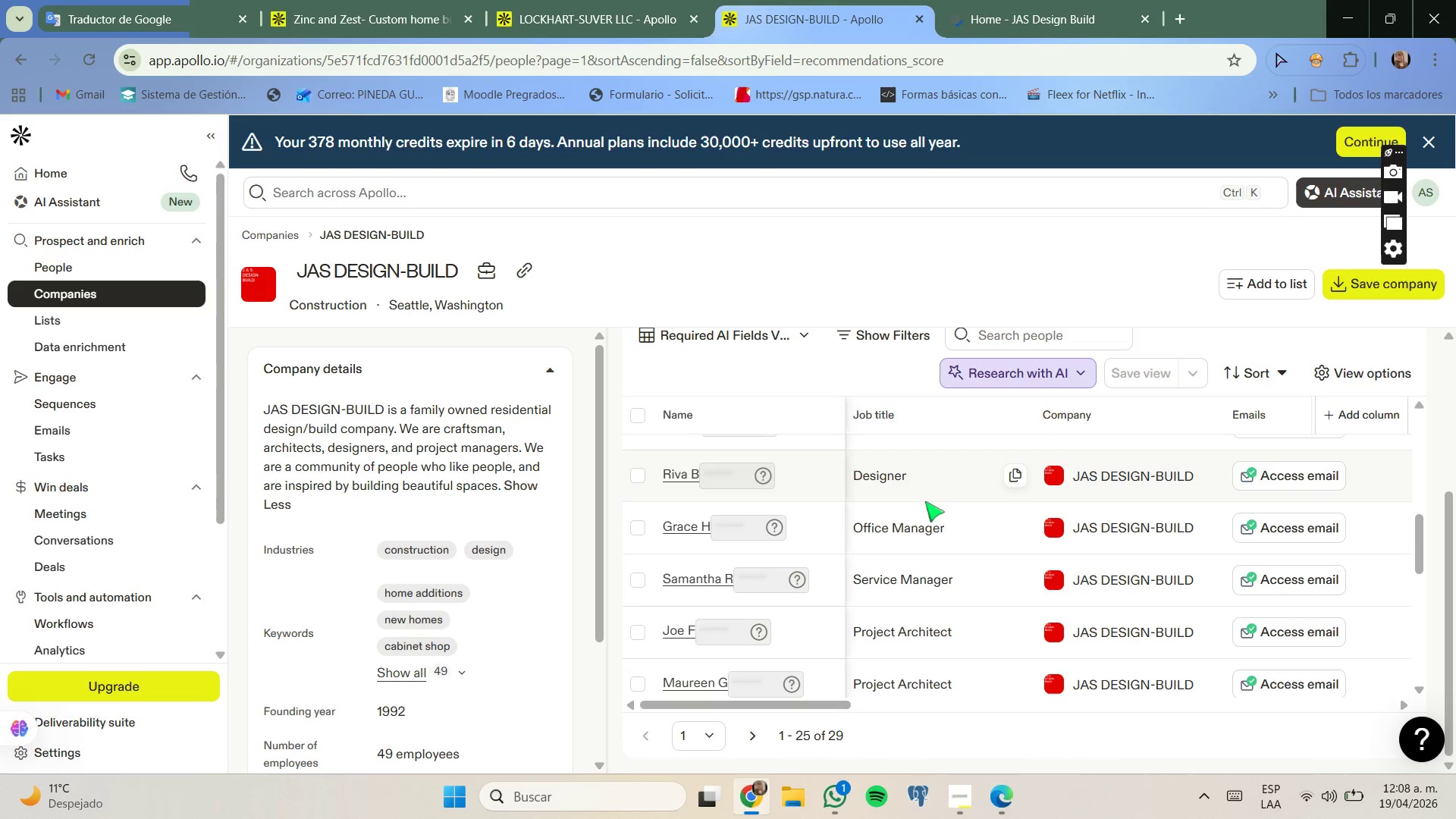 
scroll: coordinate [925, 501], scroll_direction: down, amount: 5.0
 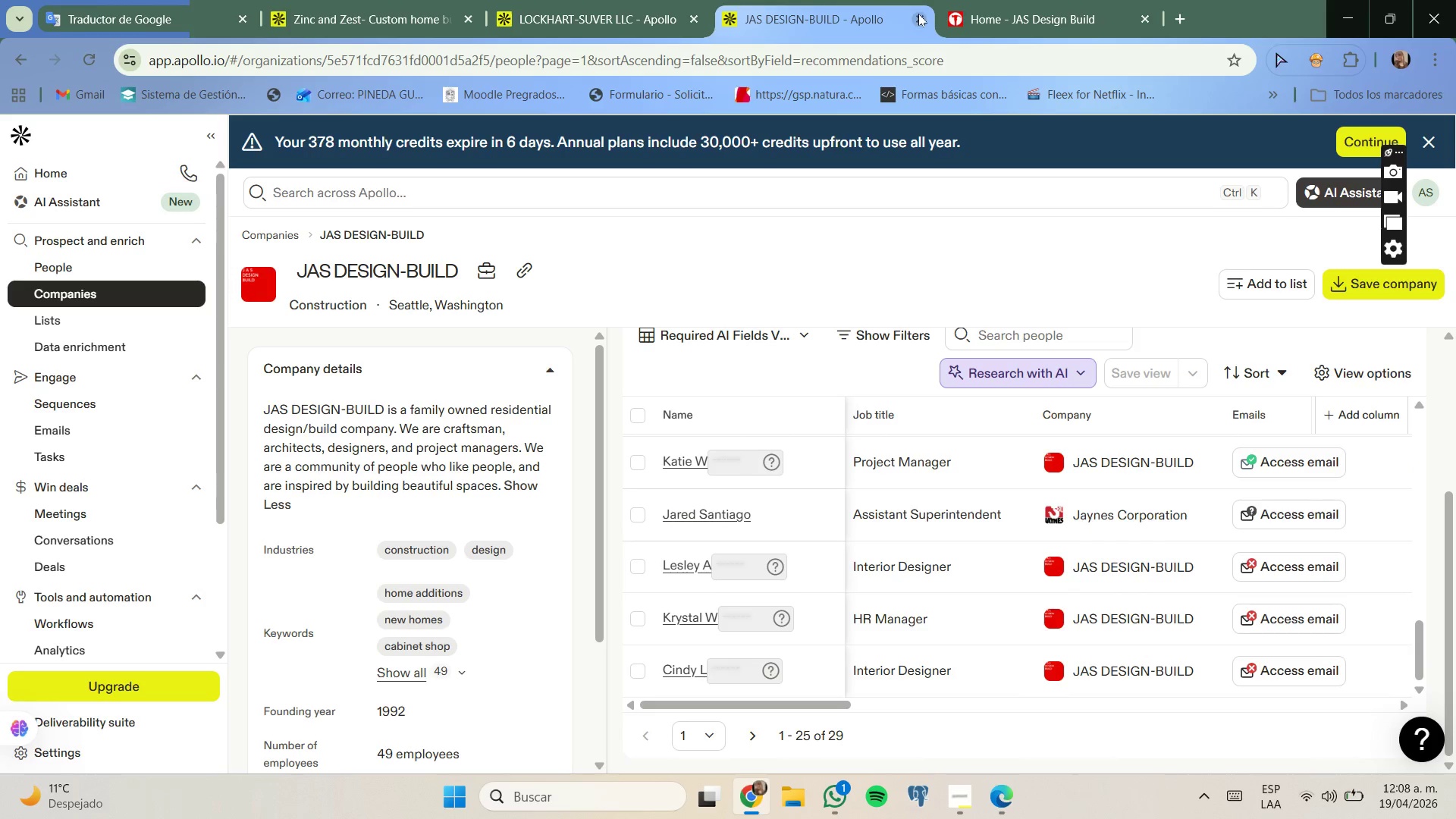 
left_click([918, 14])
 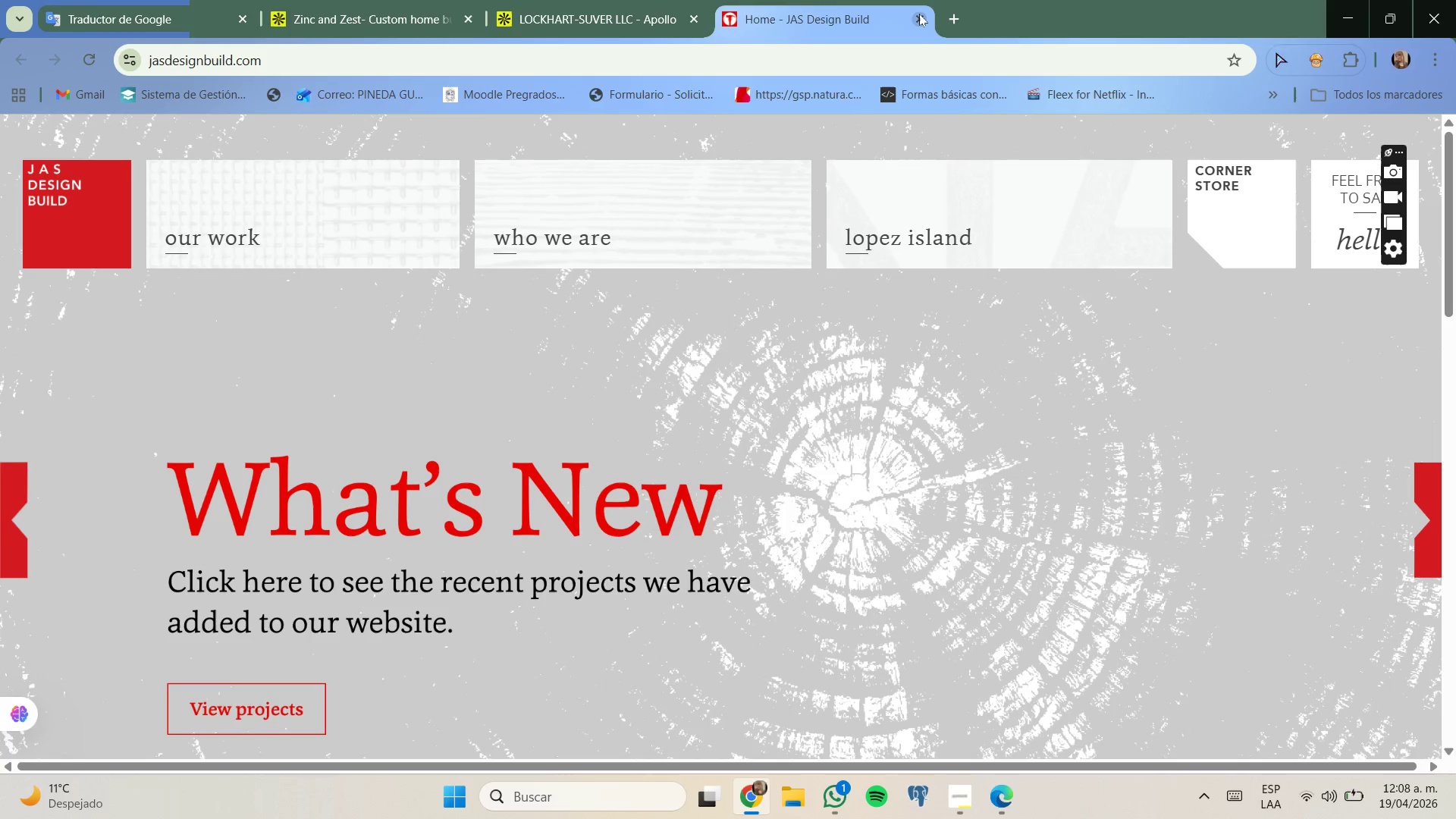 
left_click([919, 14])
 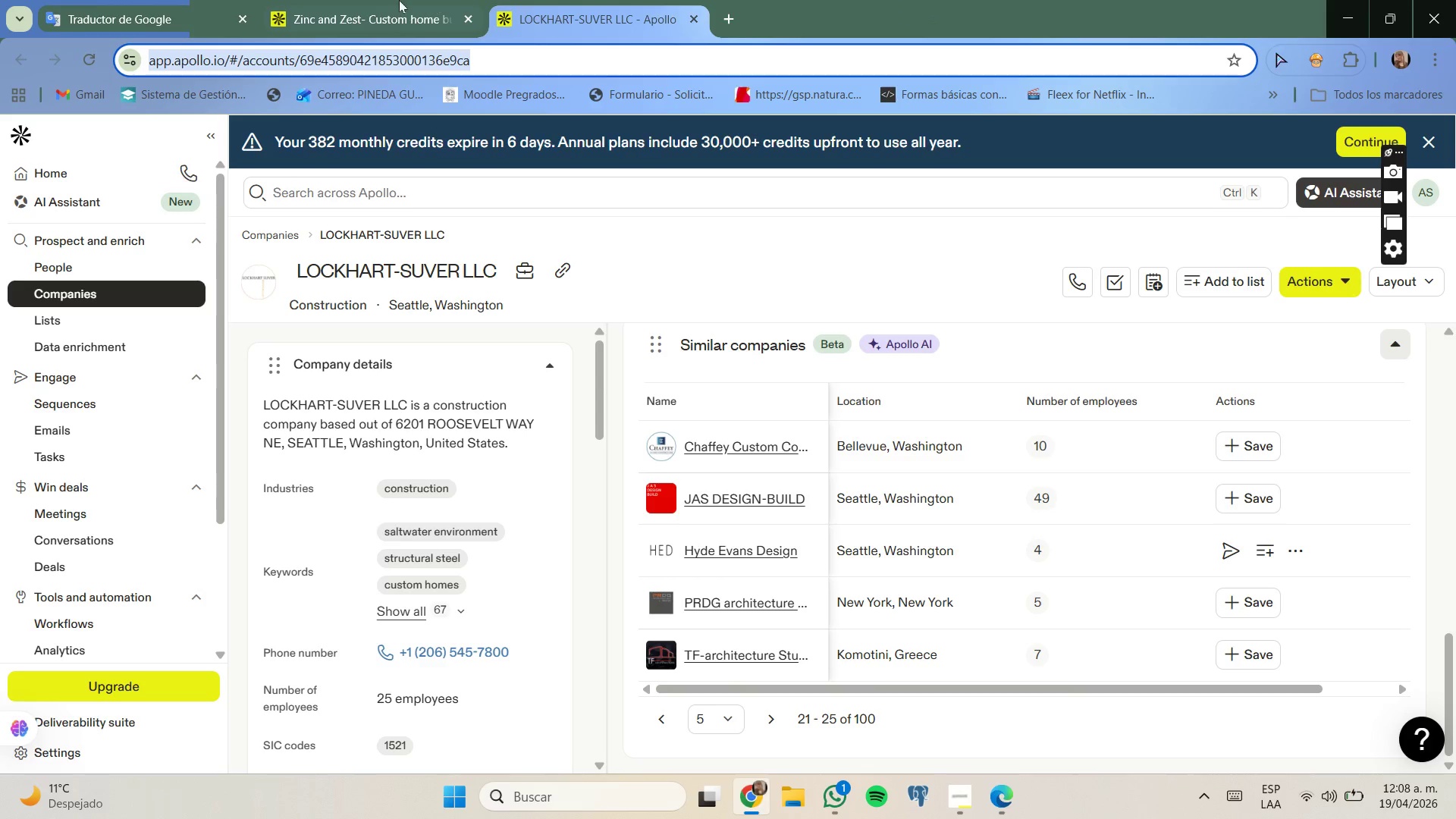 
left_click([397, 0])
 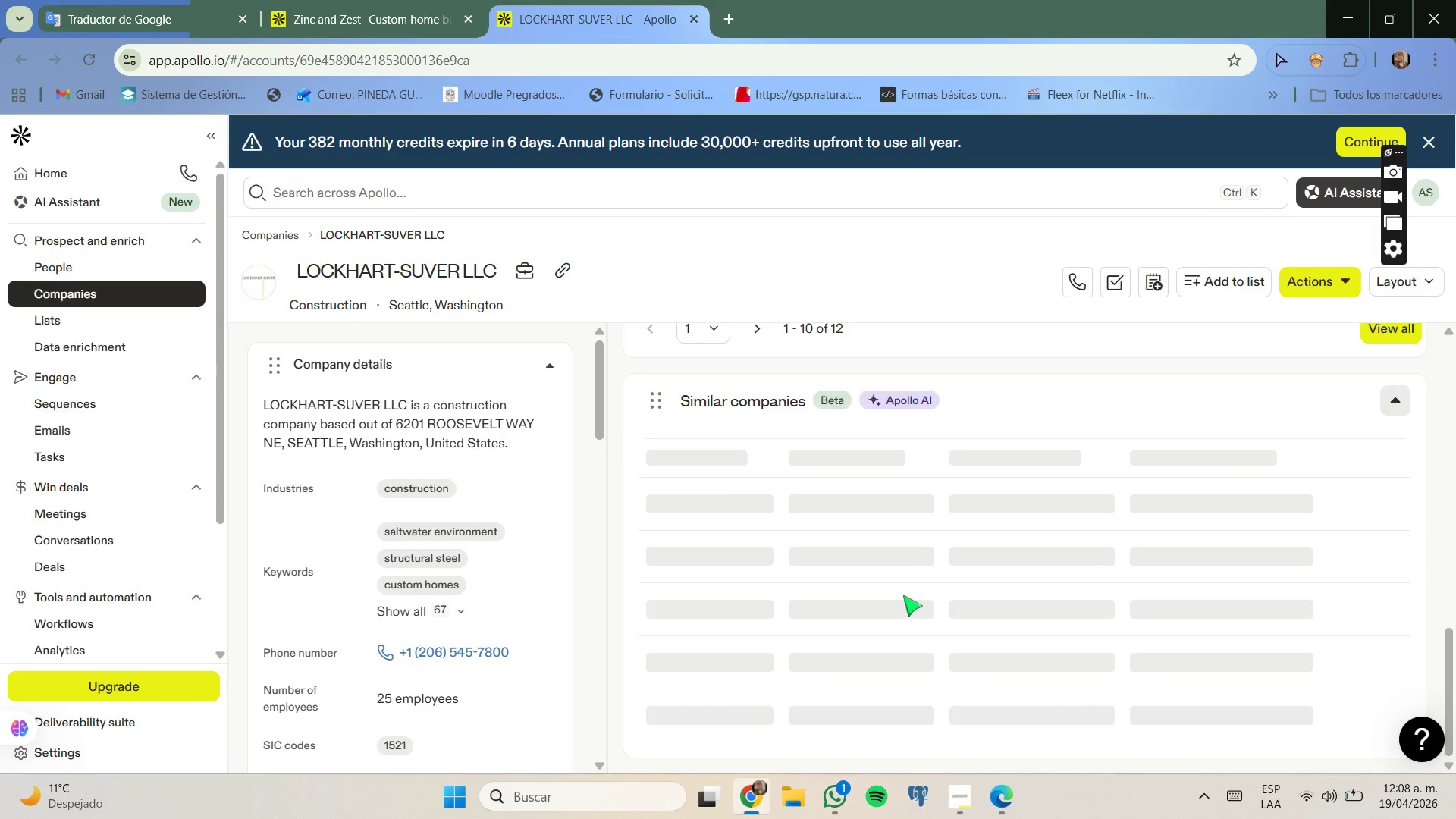 
wait(8.36)
 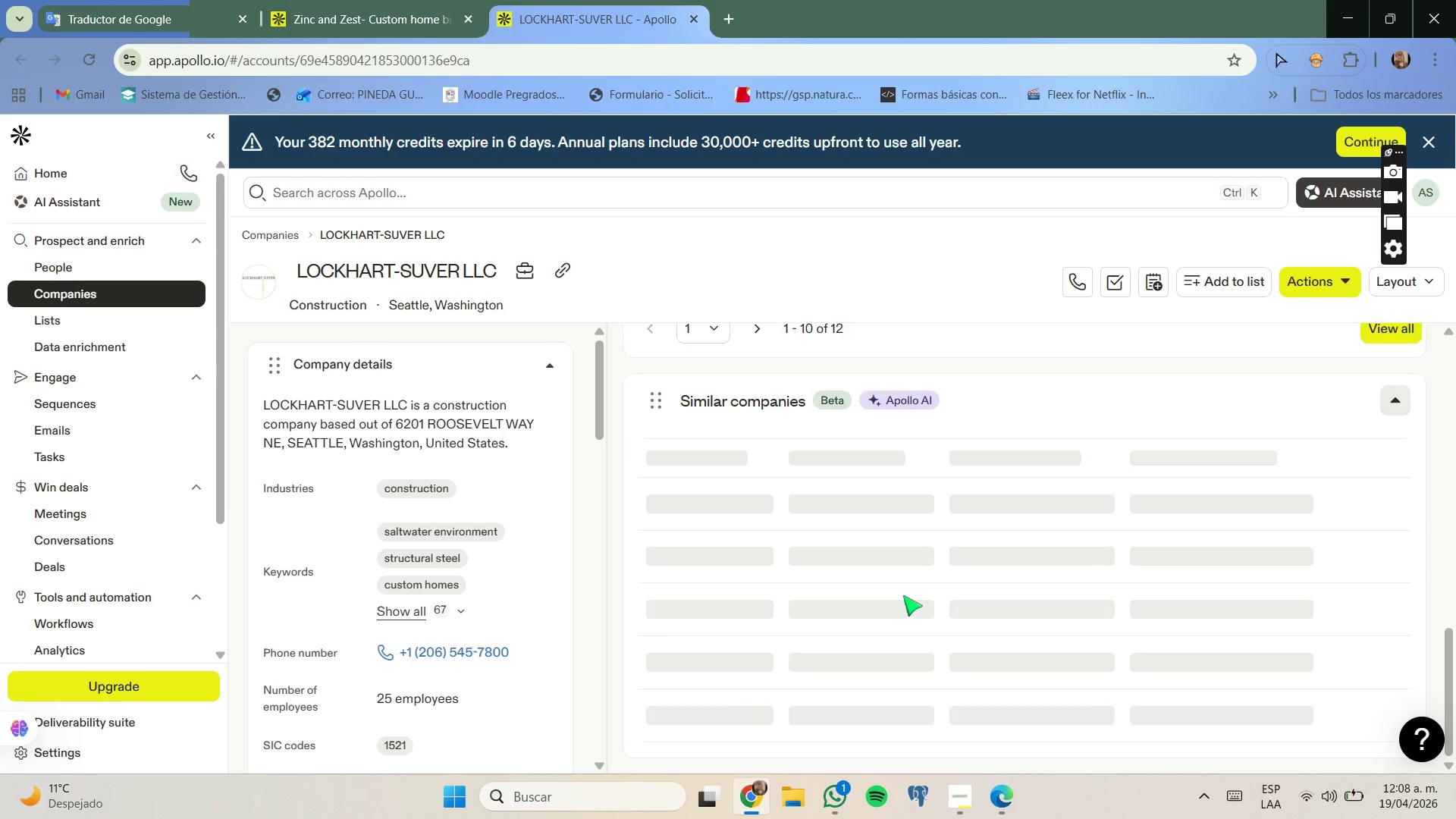 
right_click([759, 657])
 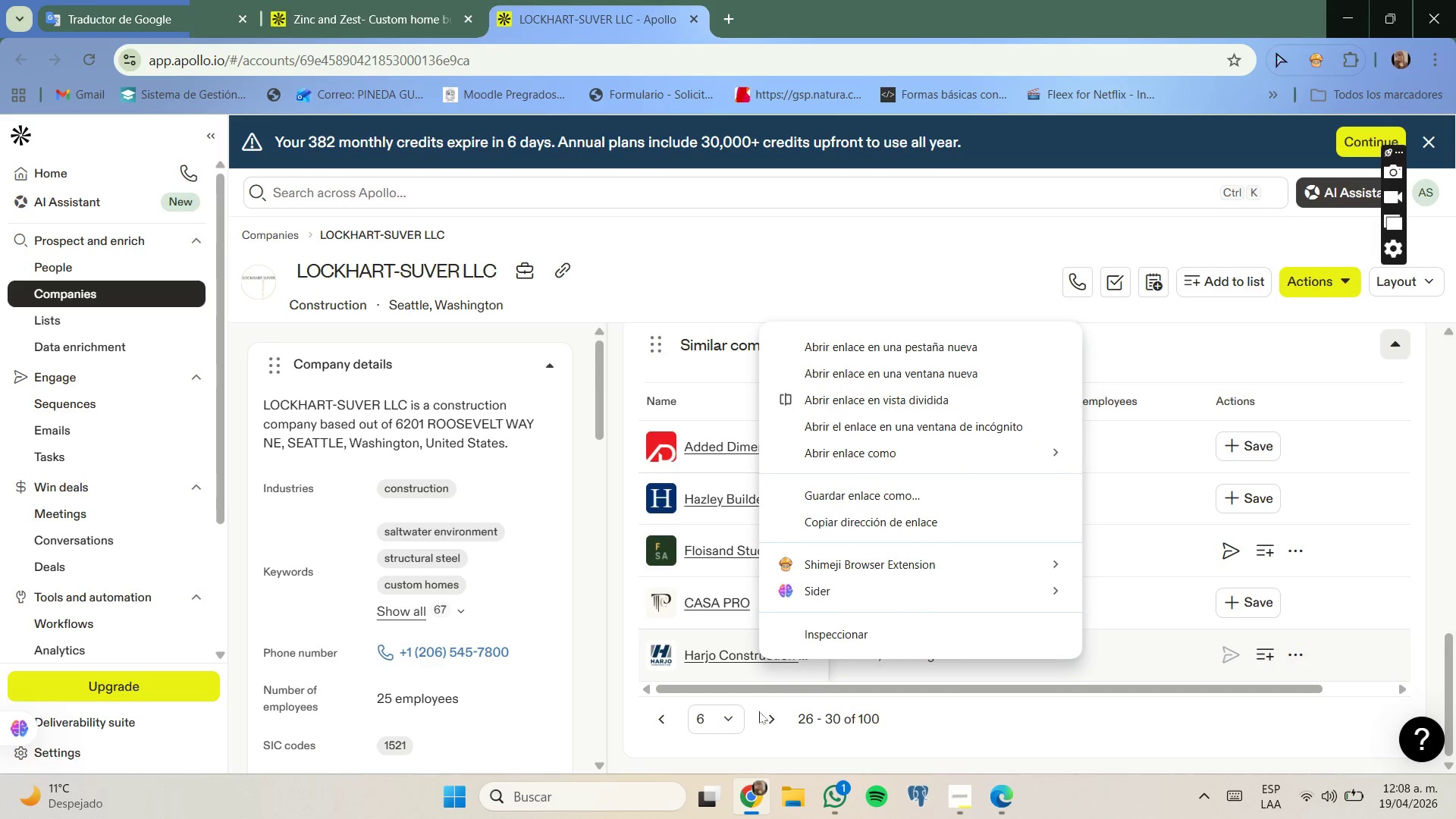 
left_click([766, 713])
 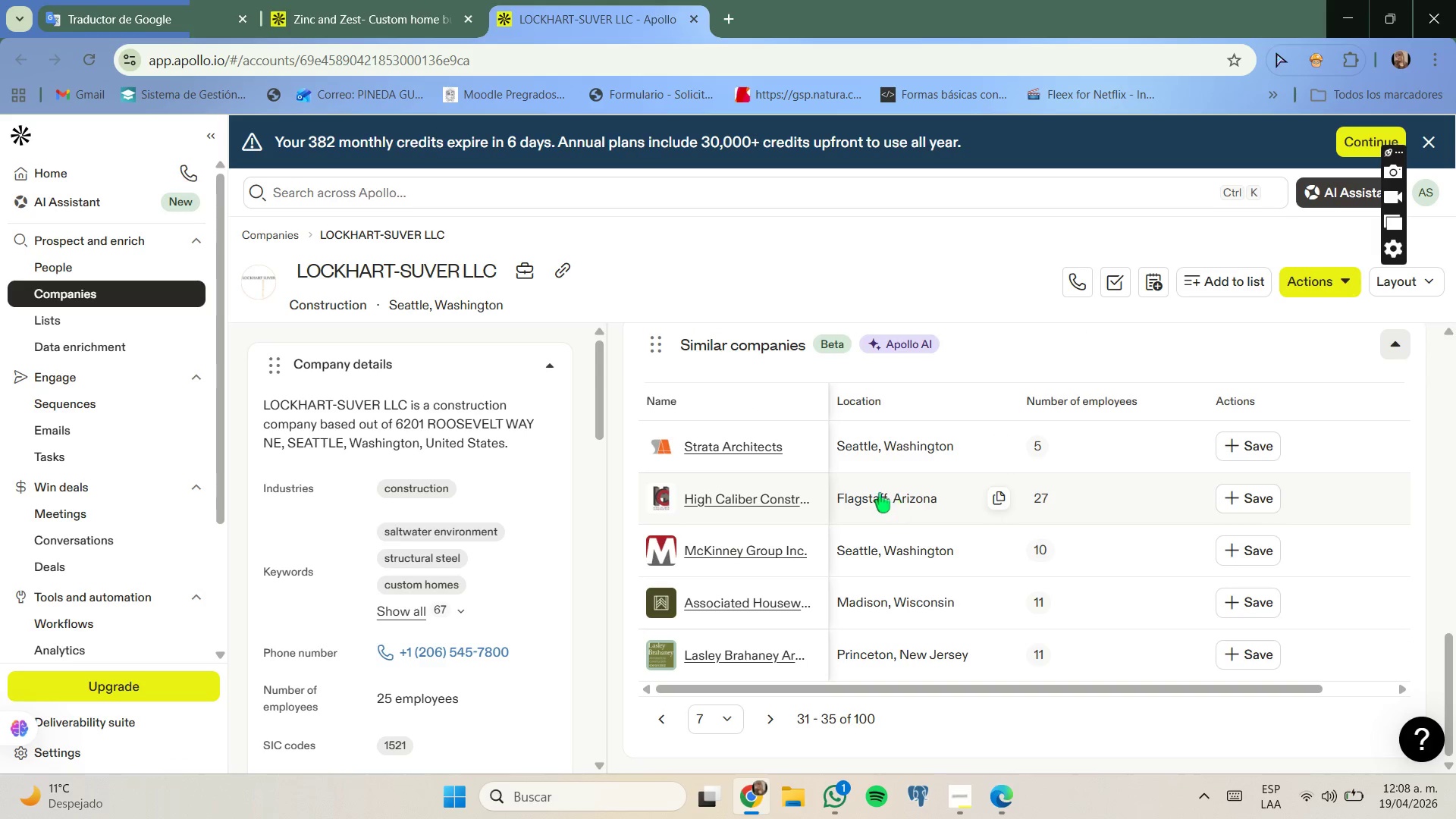 
wait(8.45)
 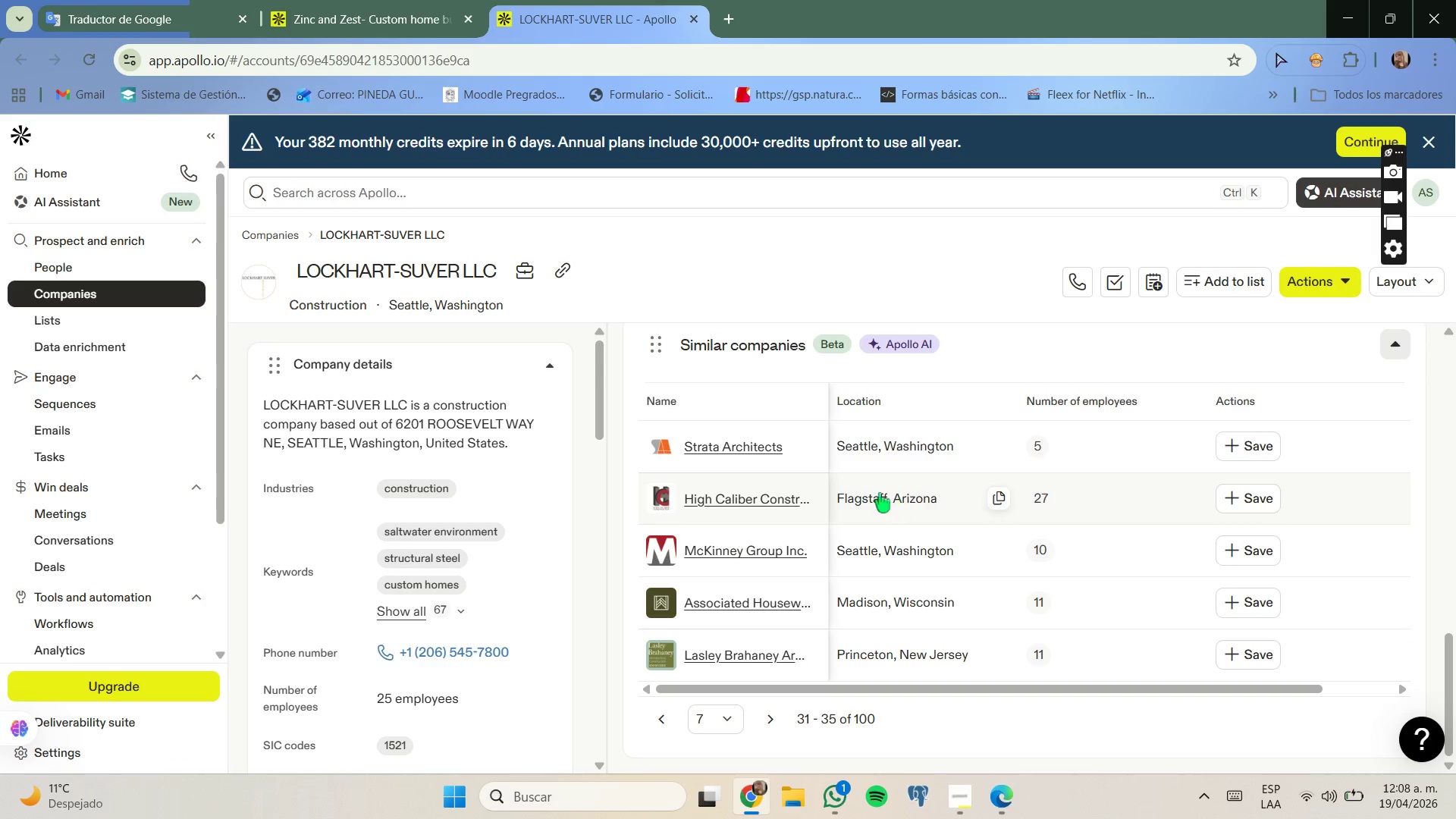 
left_click_drag(start_coordinate=[773, 706], to_coordinate=[778, 692])
 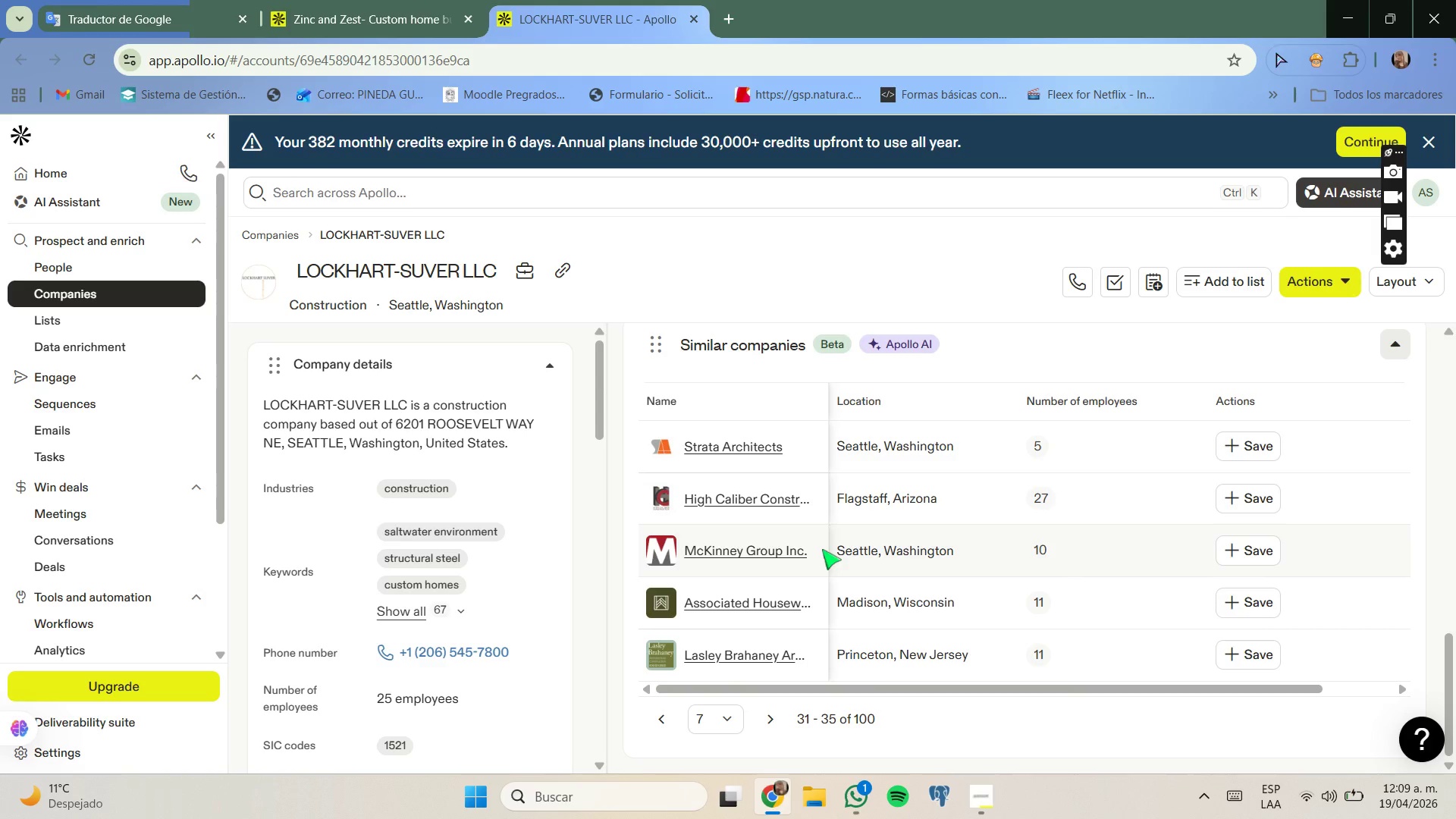 
left_click([765, 715])
 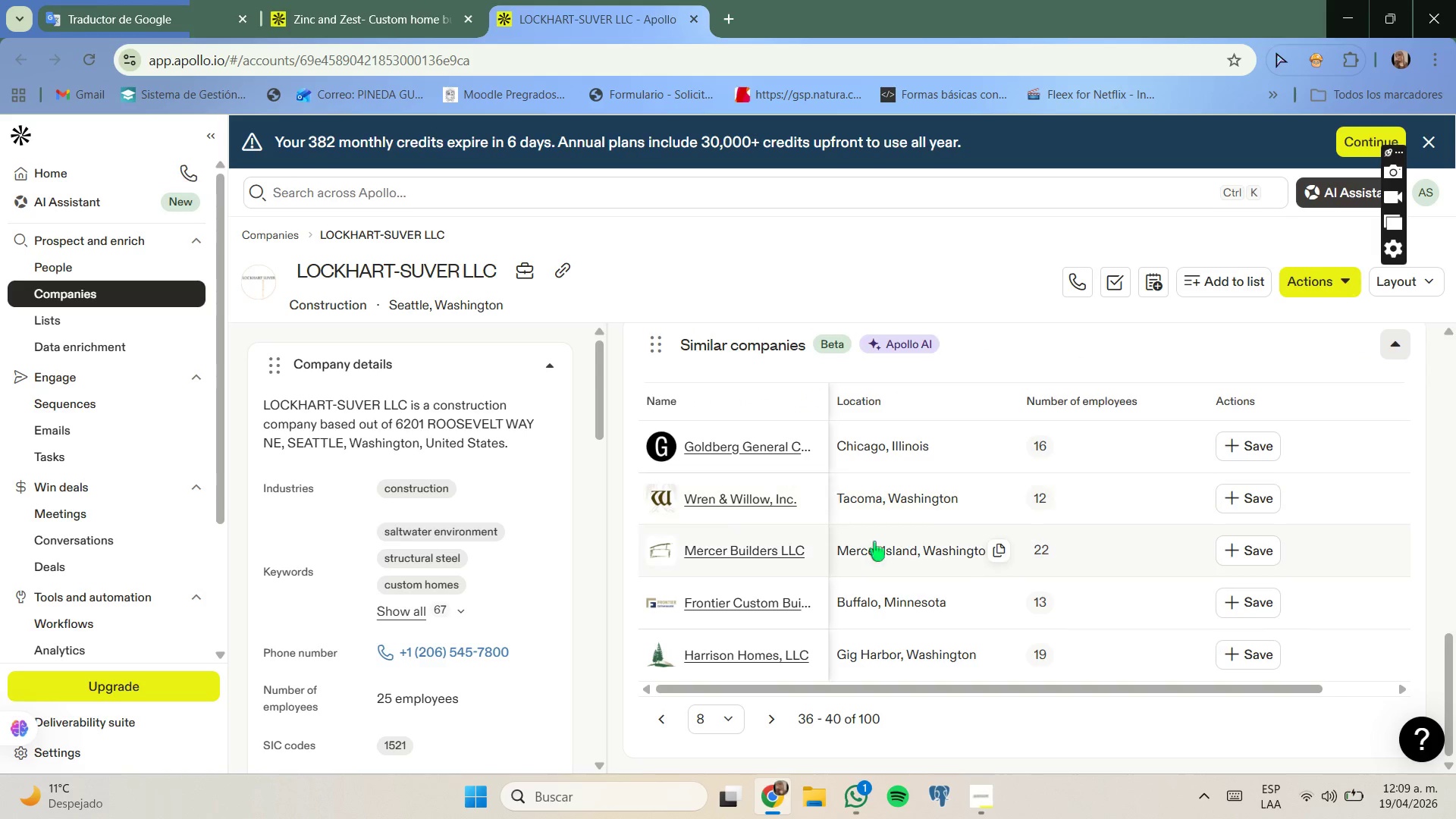 
right_click([755, 501])
 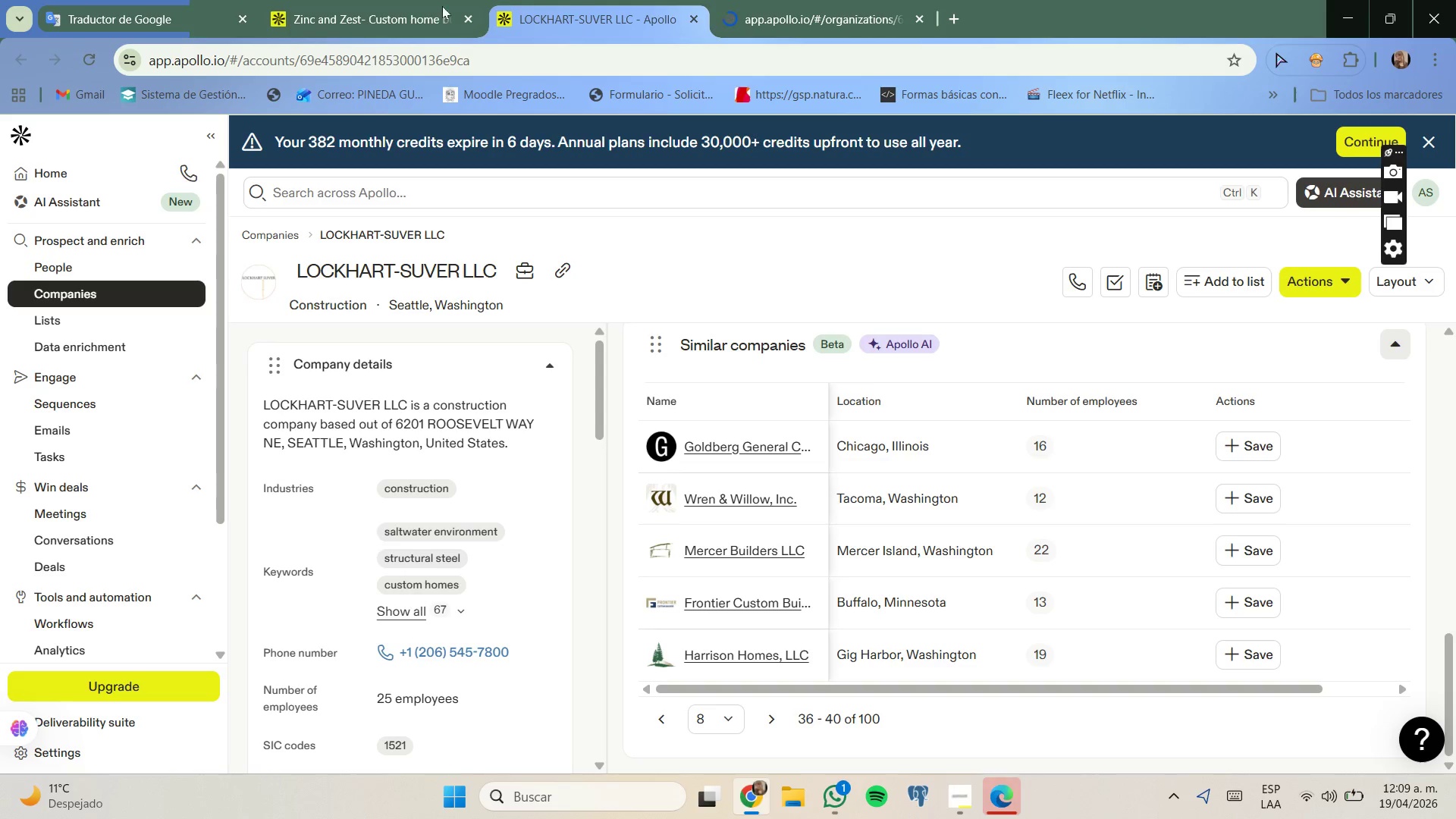 
left_click_drag(start_coordinate=[723, 323], to_coordinate=[557, 312])
 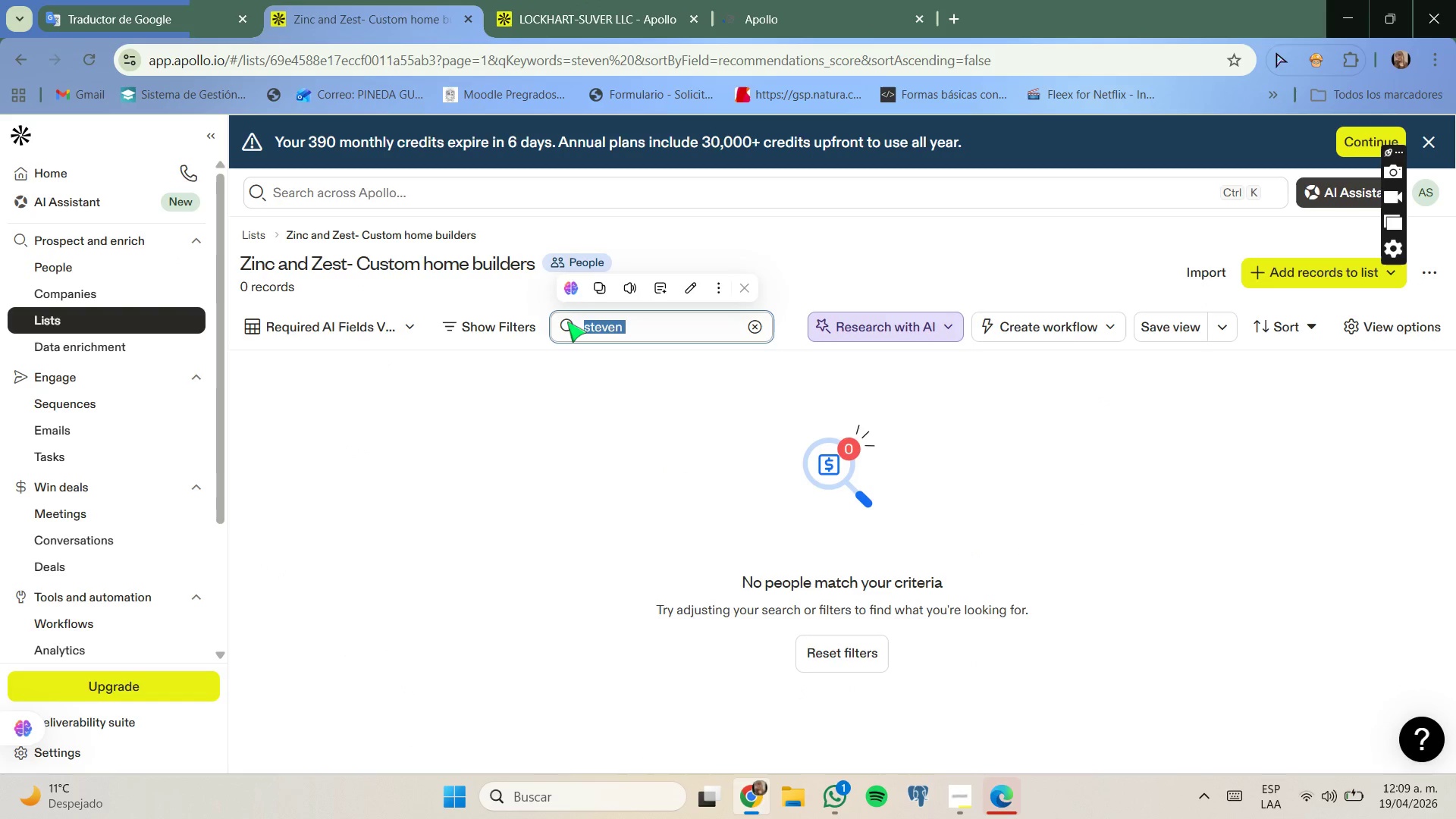 
key(Backspace)
type(wren)
 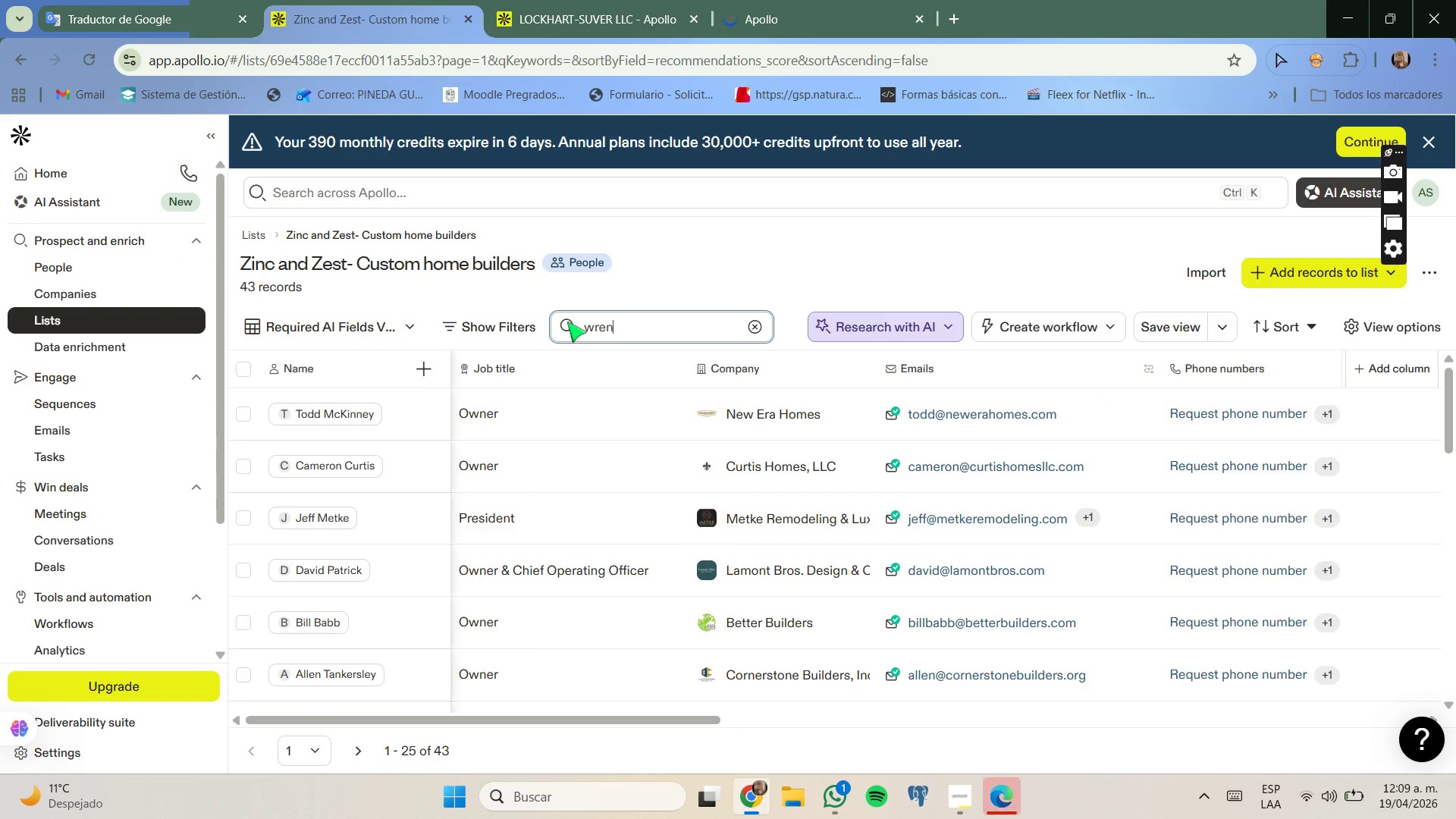 
key(Enter)
 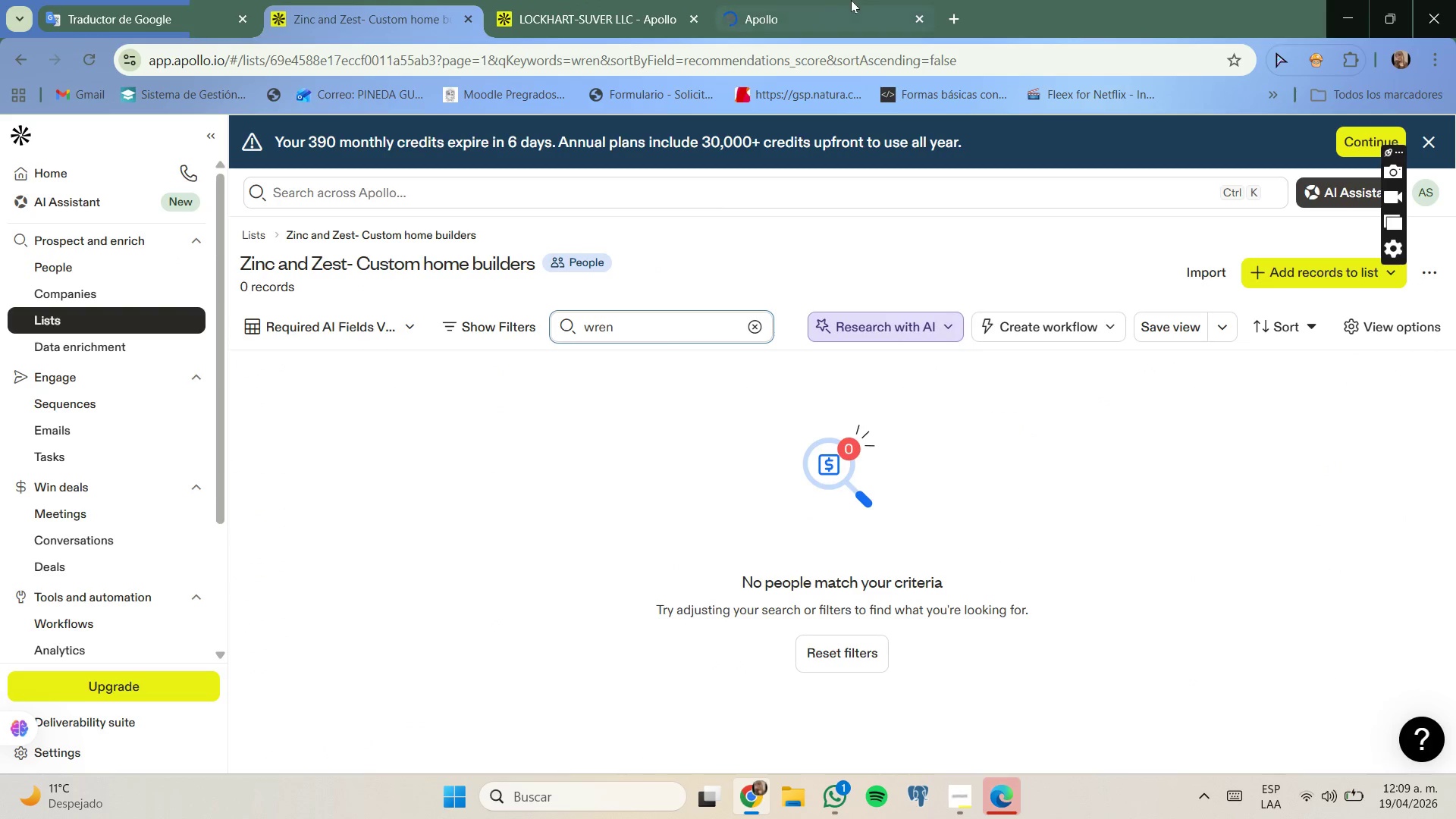 
left_click([641, 0])
 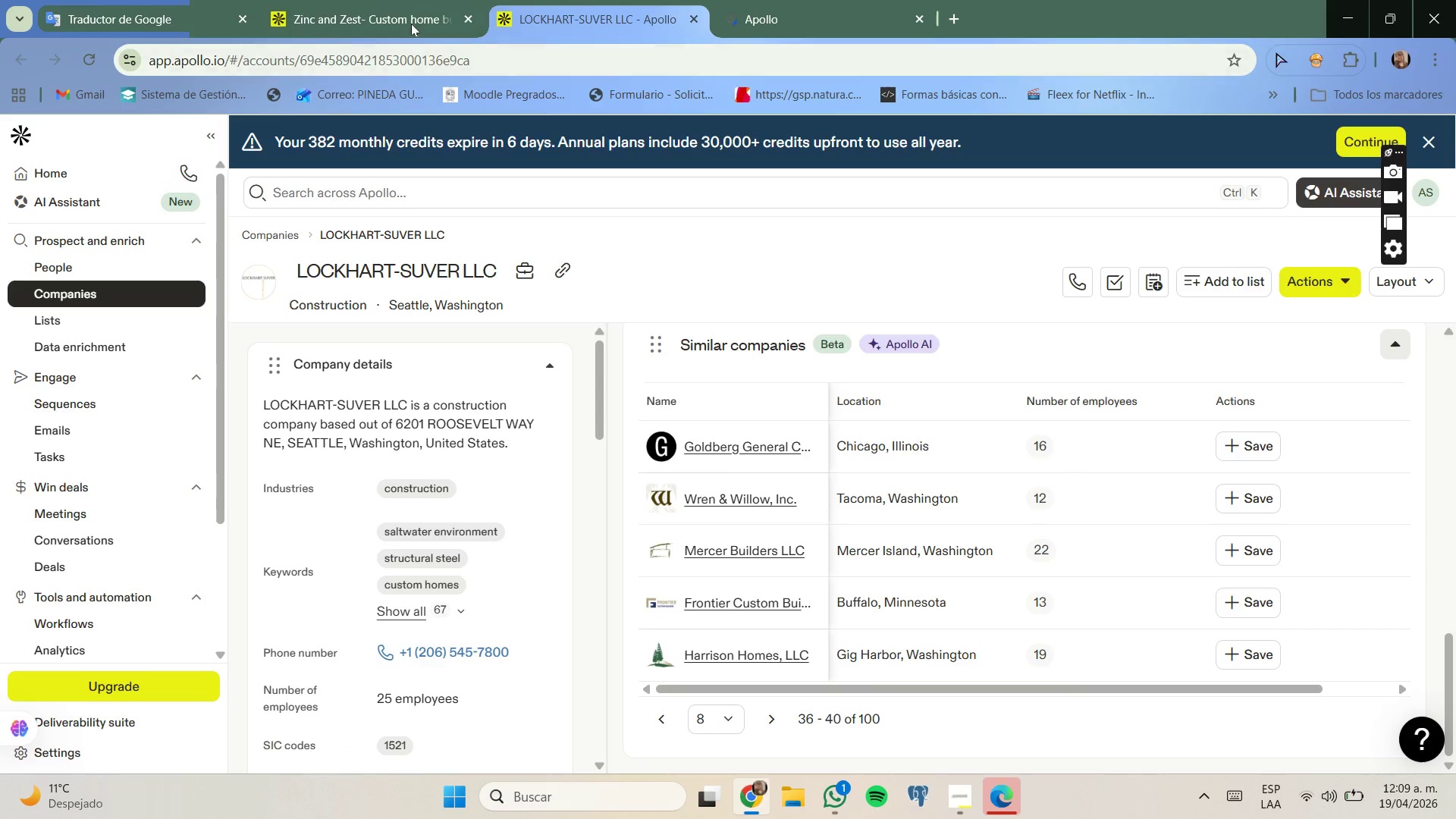 
wait(7.16)
 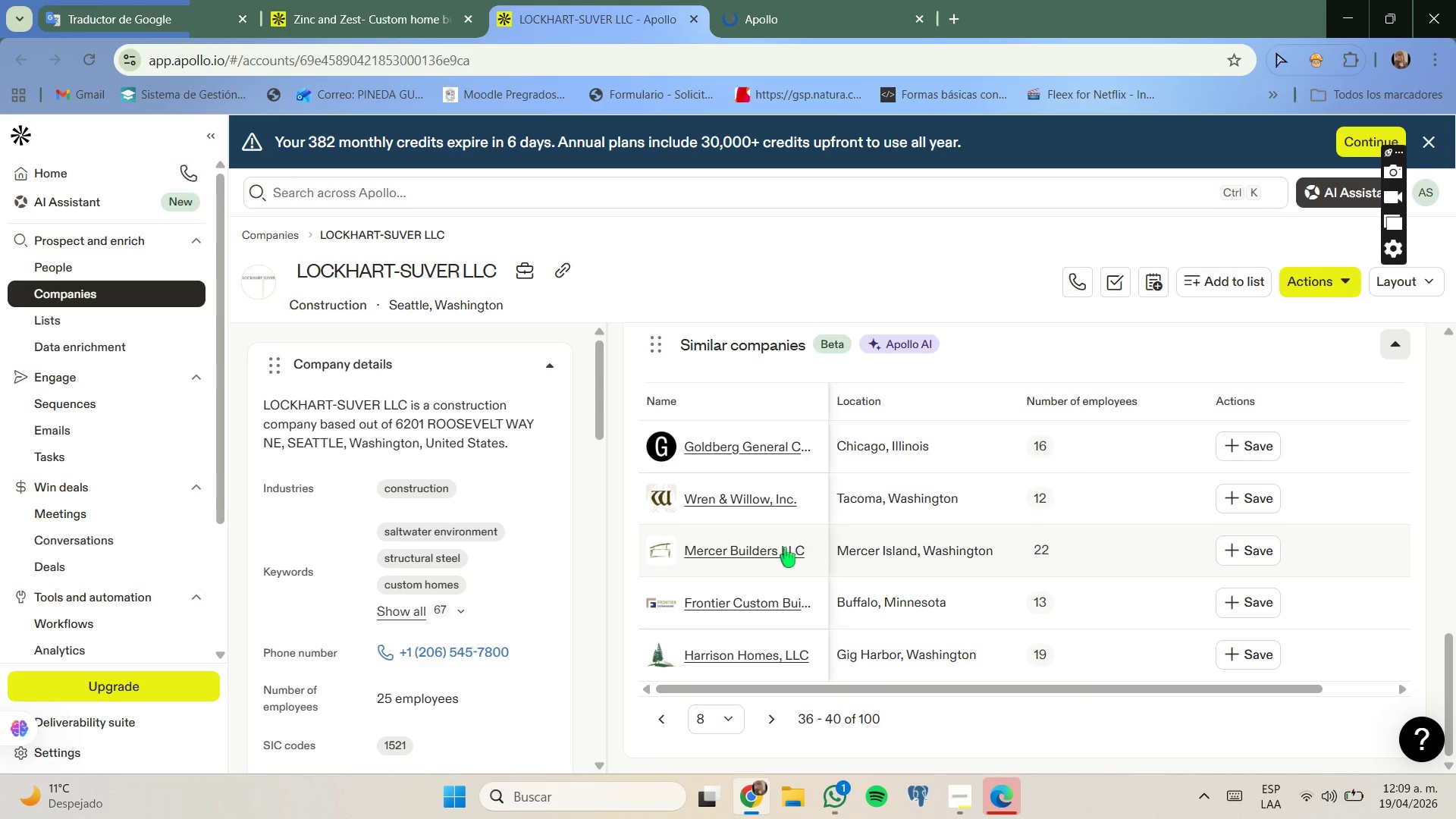 
type(mercer)
 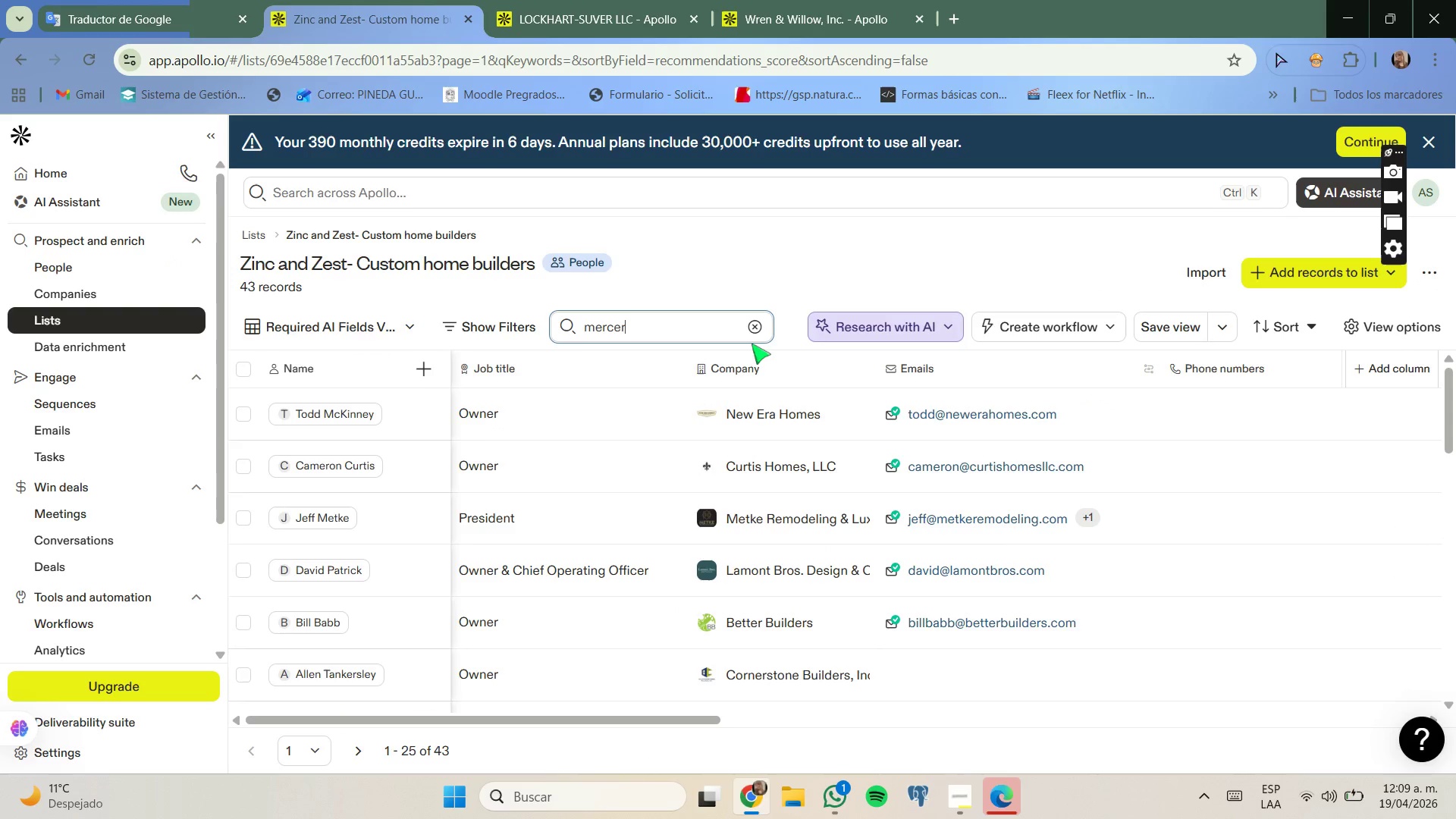 
key(Enter)
 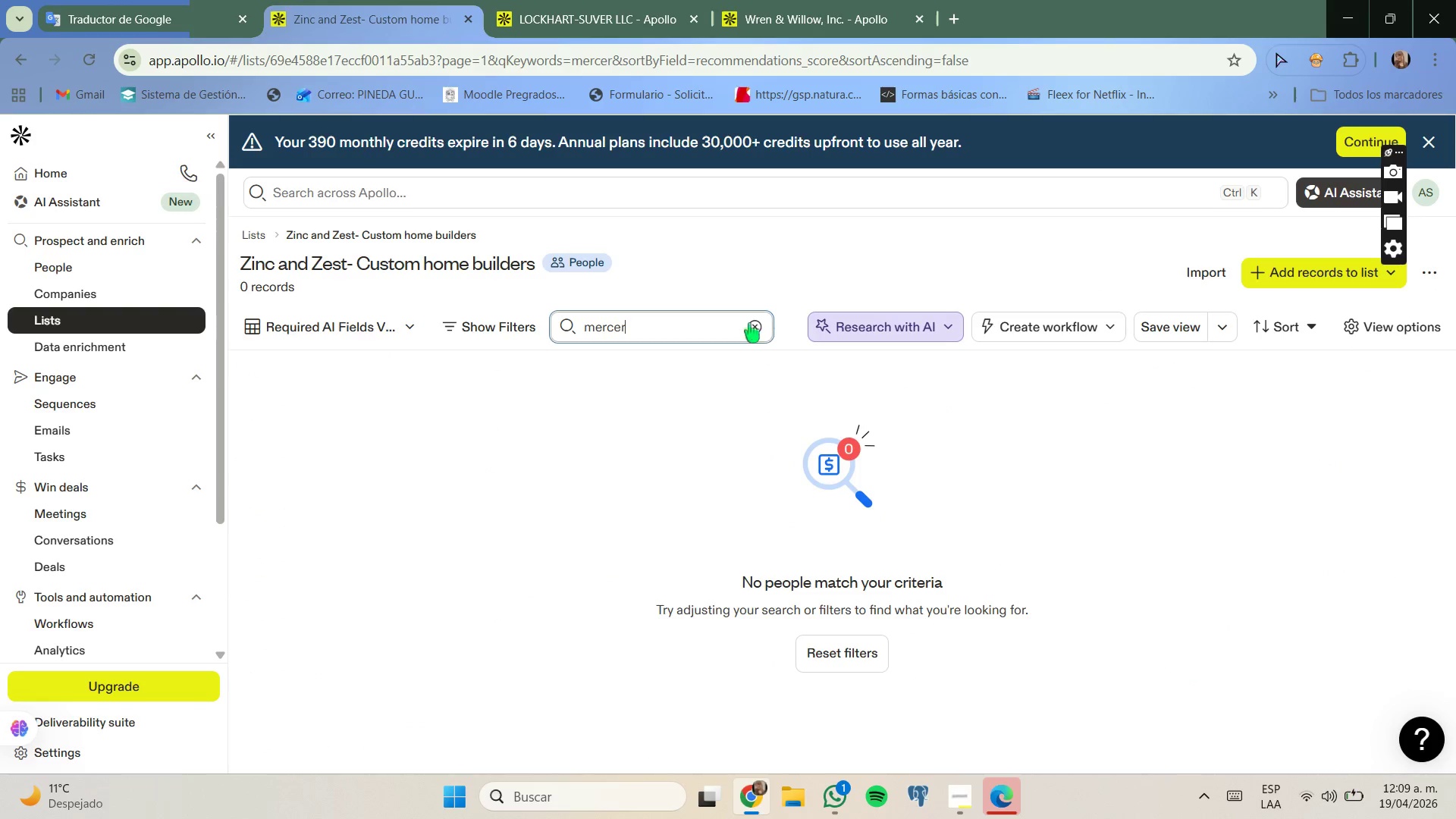 
left_click([634, 6])
 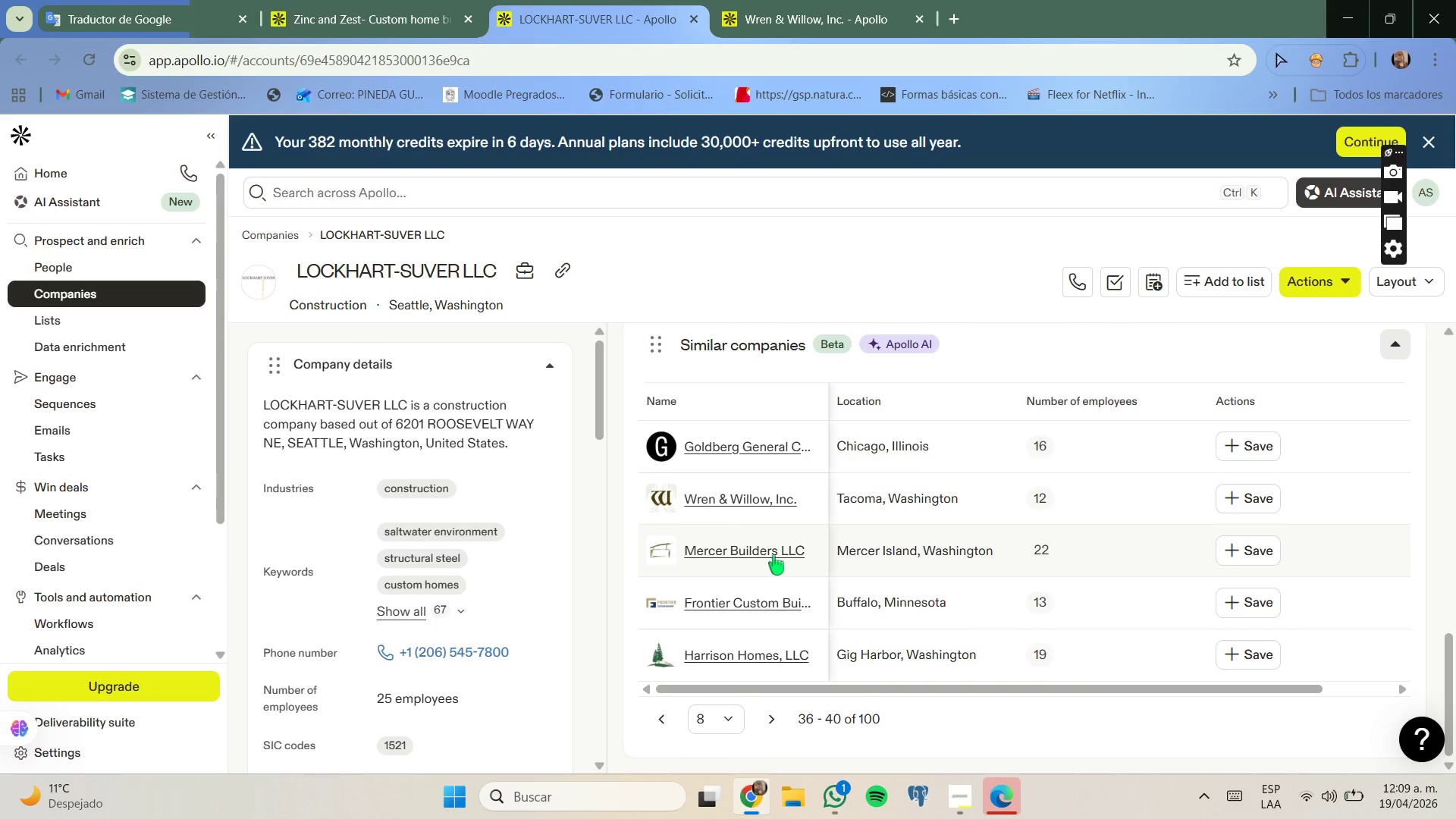 
right_click([769, 548])
 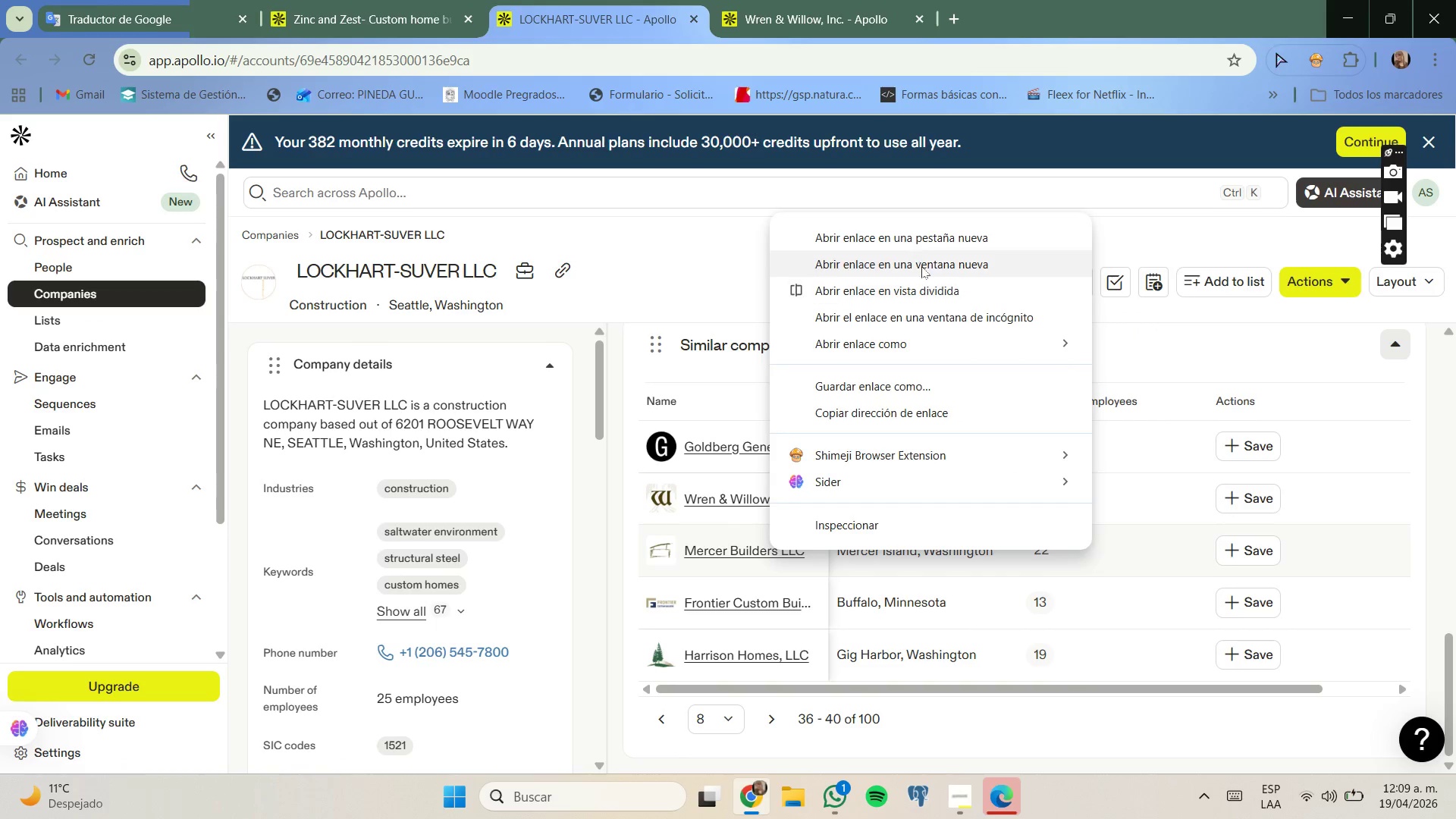 
left_click([927, 234])
 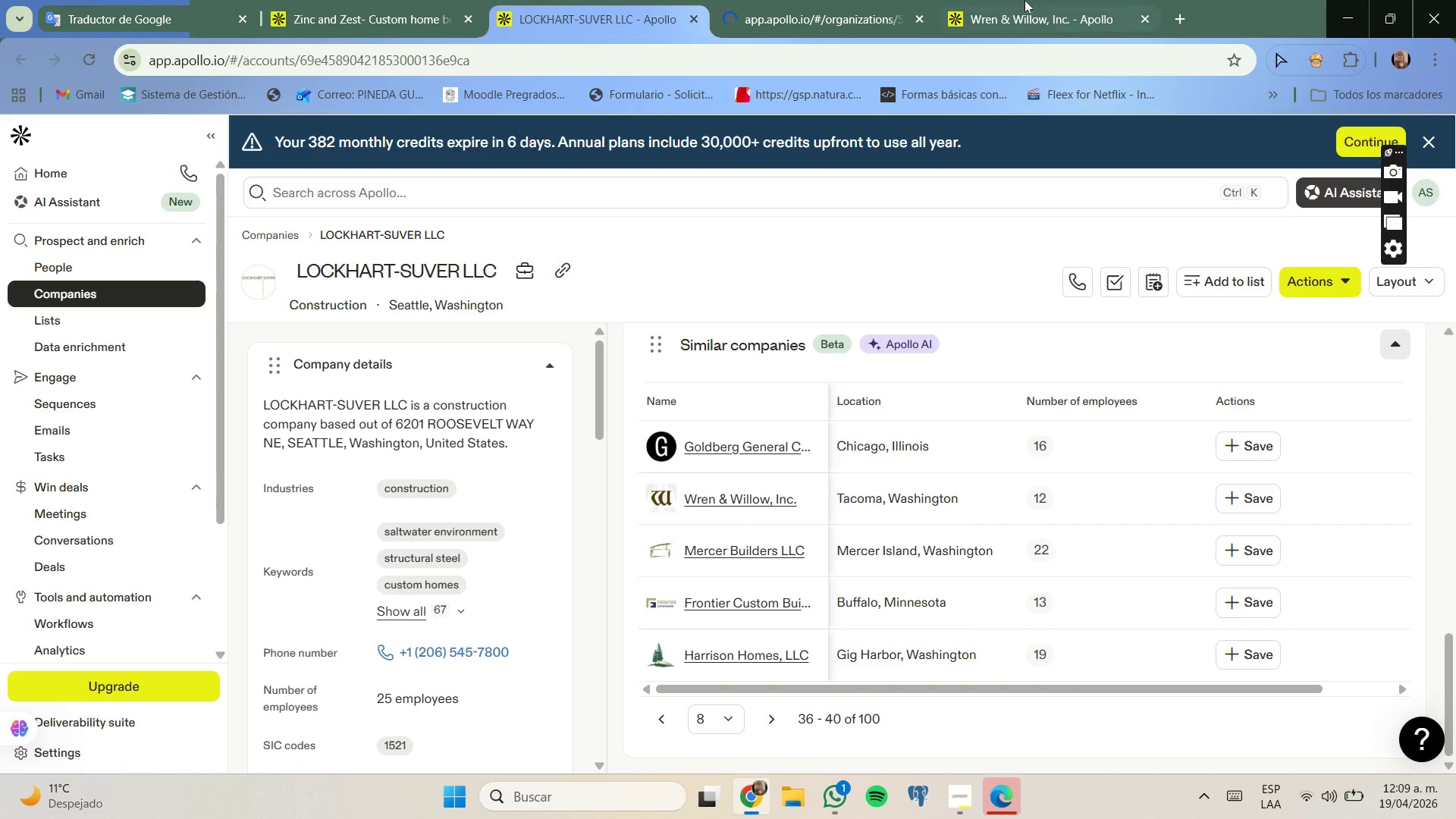 
left_click([1025, 0])
 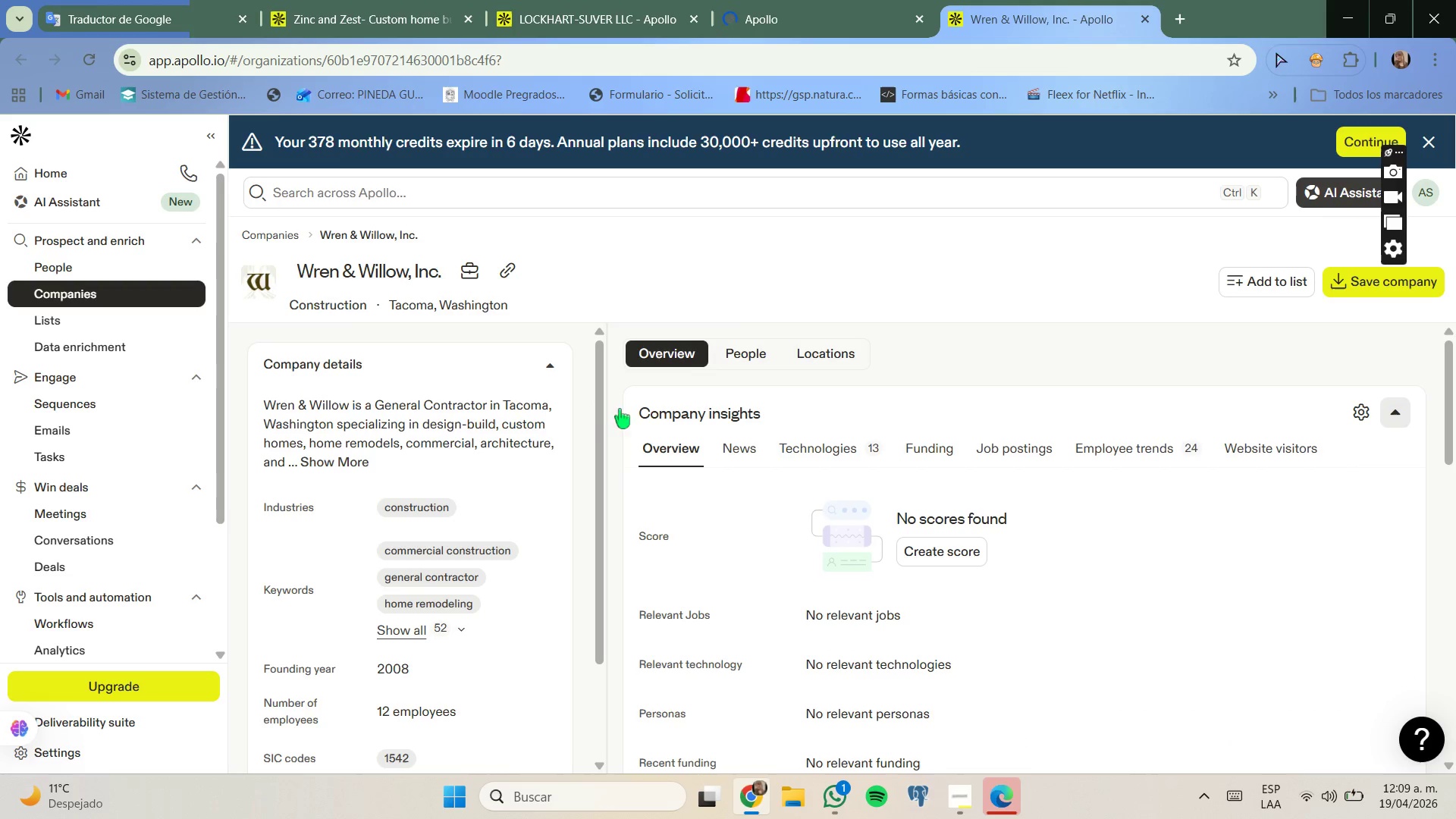 
left_click([745, 347])
 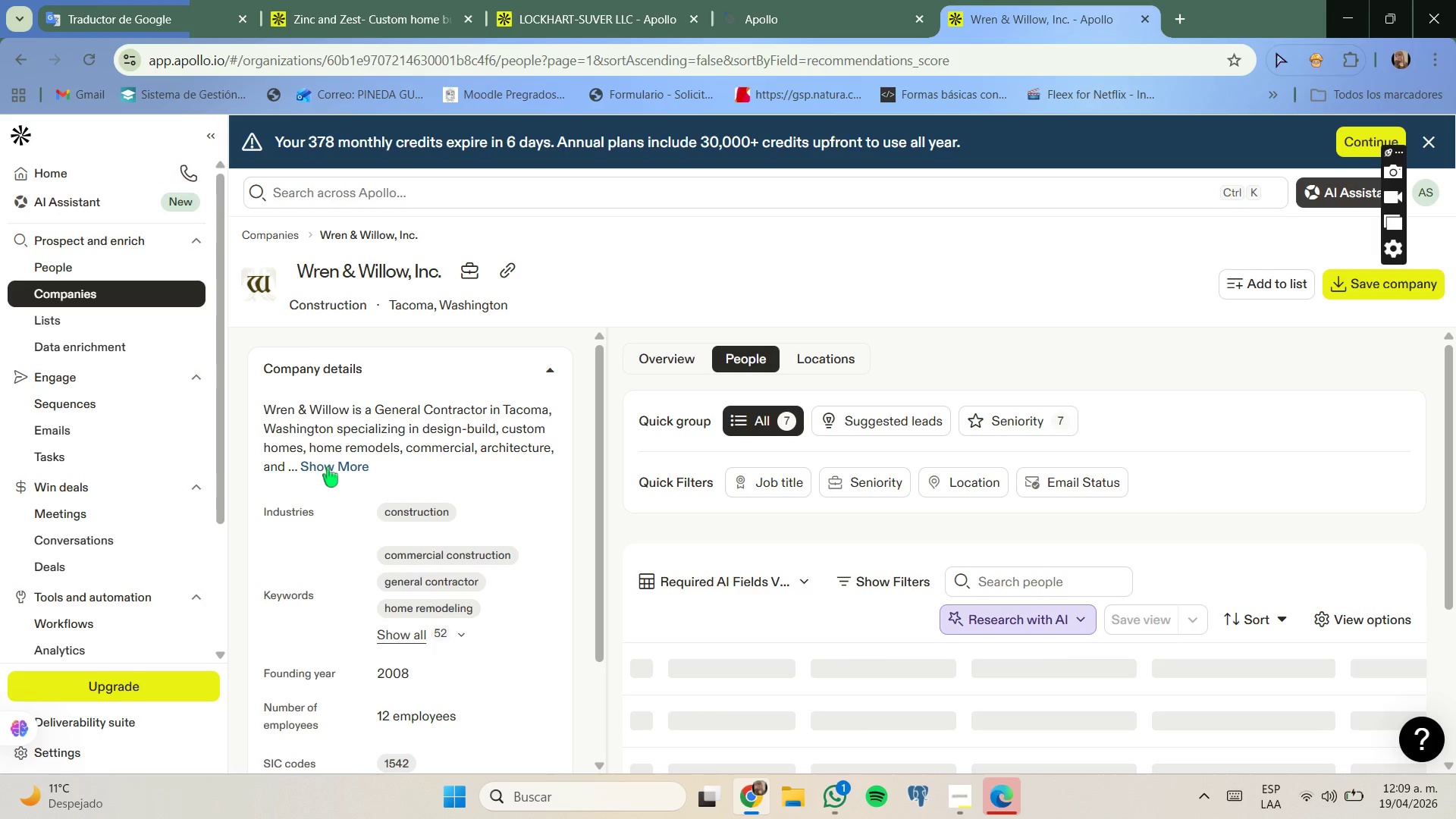 
left_click([333, 467])
 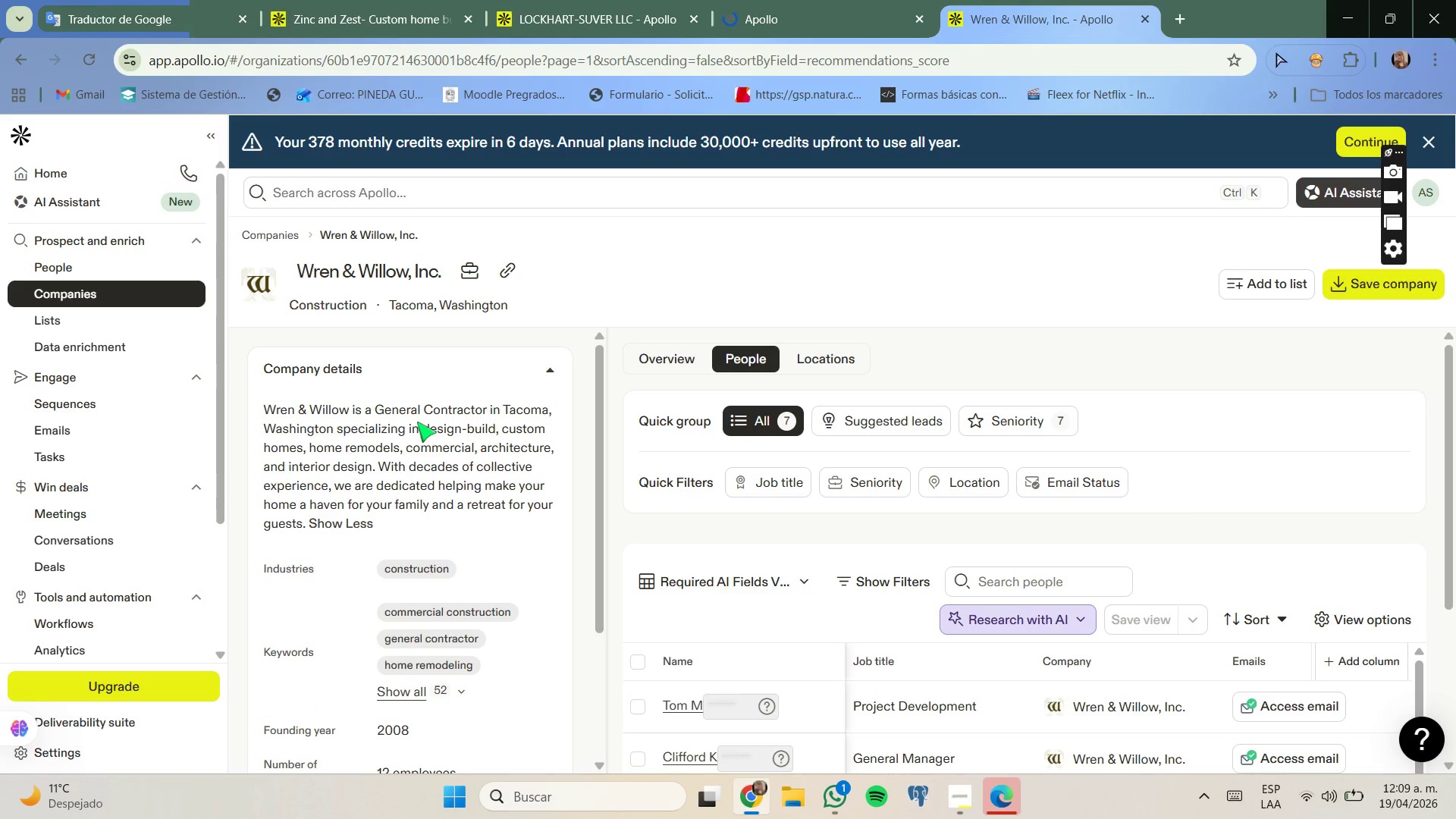 
wait(5.02)
 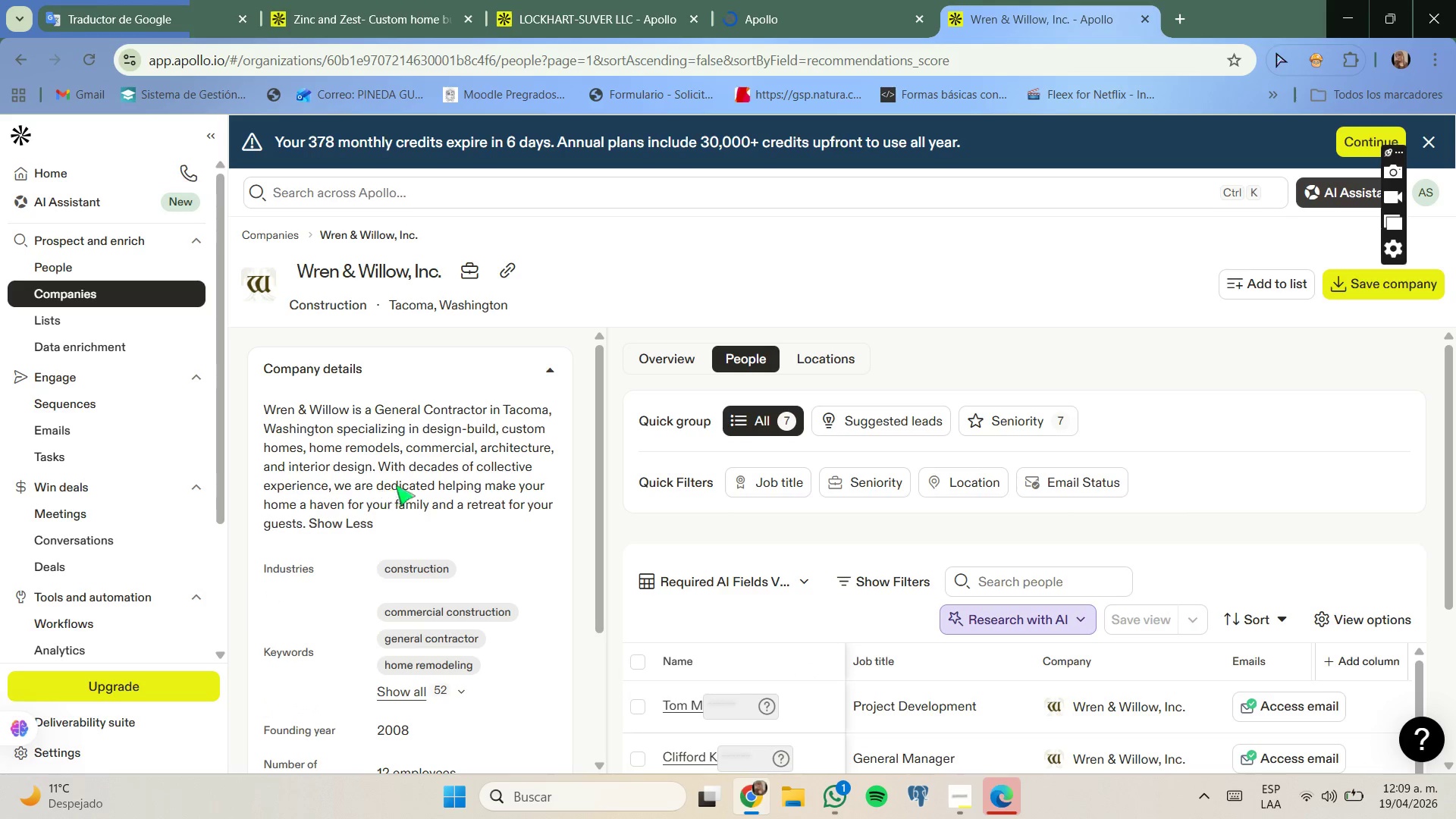 
scroll: coordinate [755, 496], scroll_direction: down, amount: 2.0
 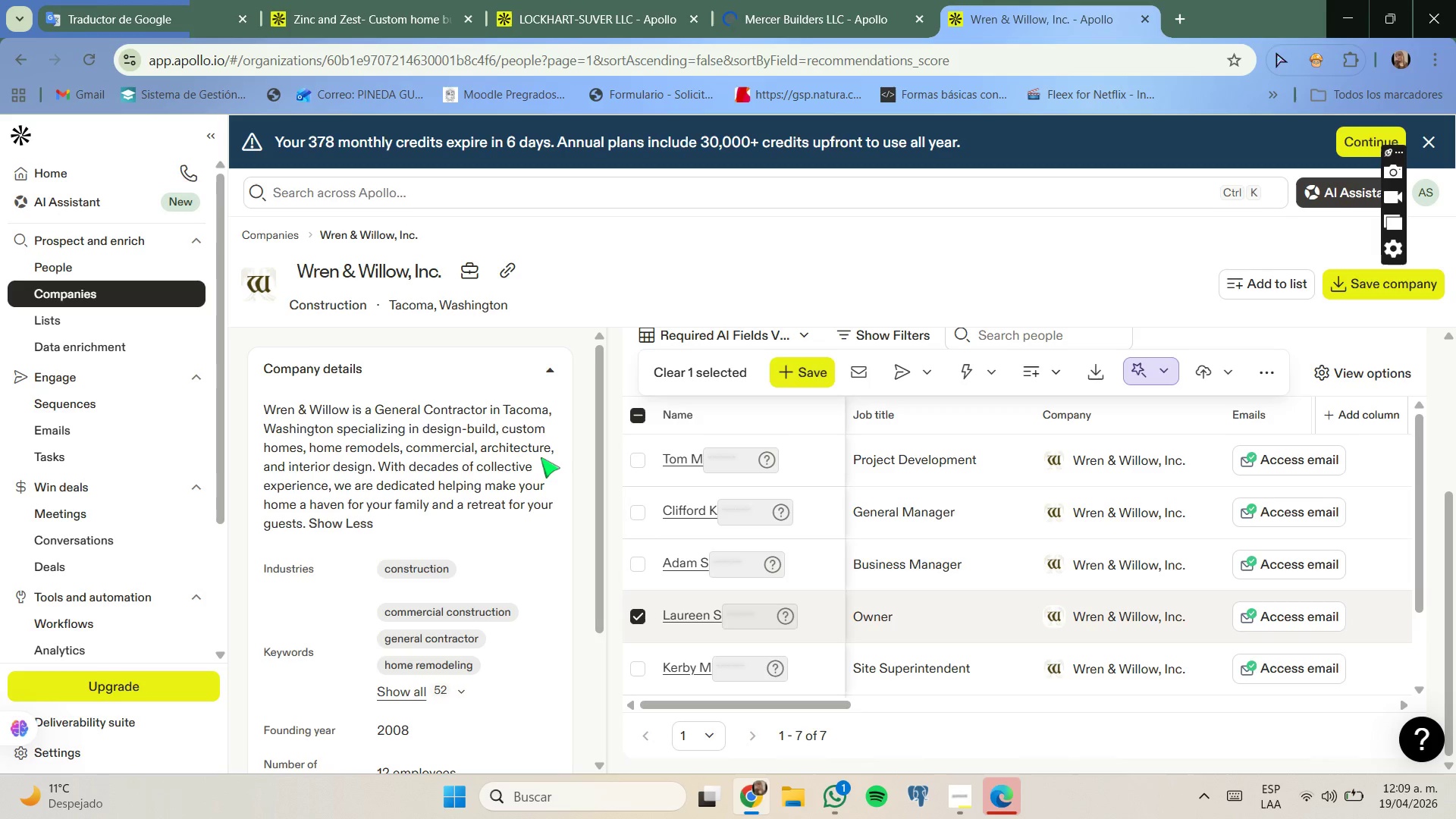 
scroll: coordinate [541, 452], scroll_direction: none, amount: 0.0
 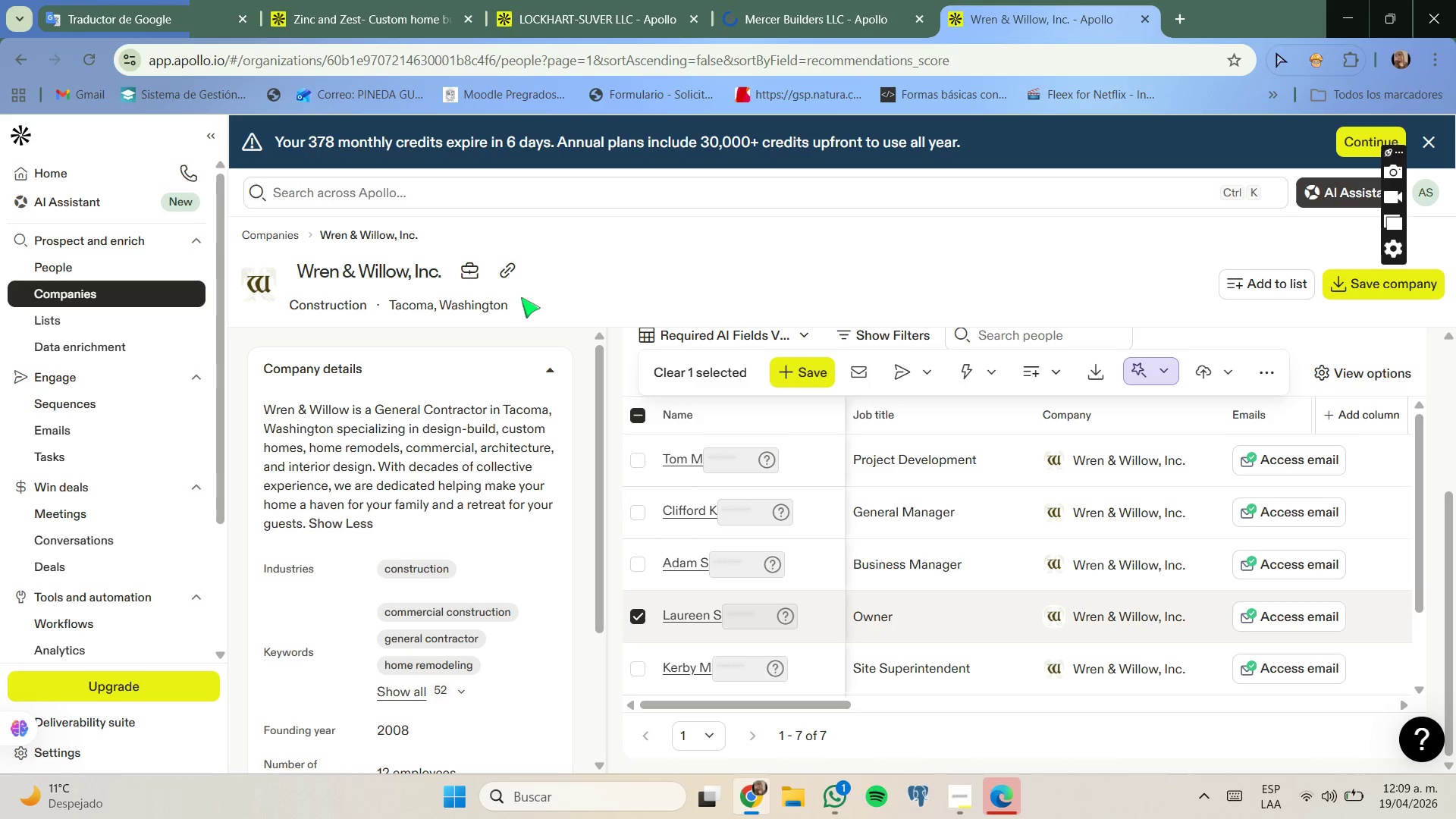 
left_click_drag(start_coordinate=[523, 303], to_coordinate=[435, 304])
 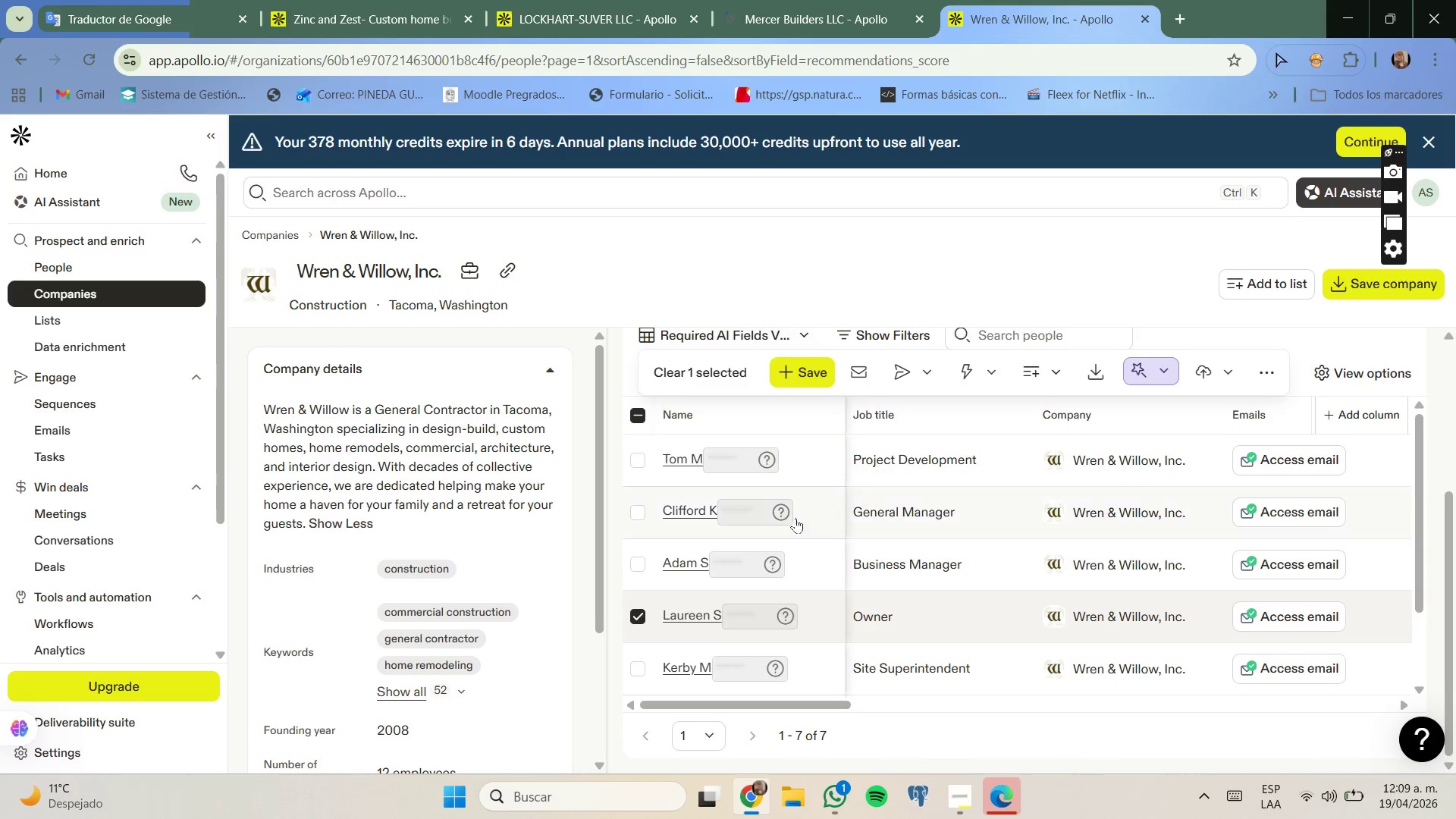 
scroll: coordinate [801, 525], scroll_direction: none, amount: 0.0
 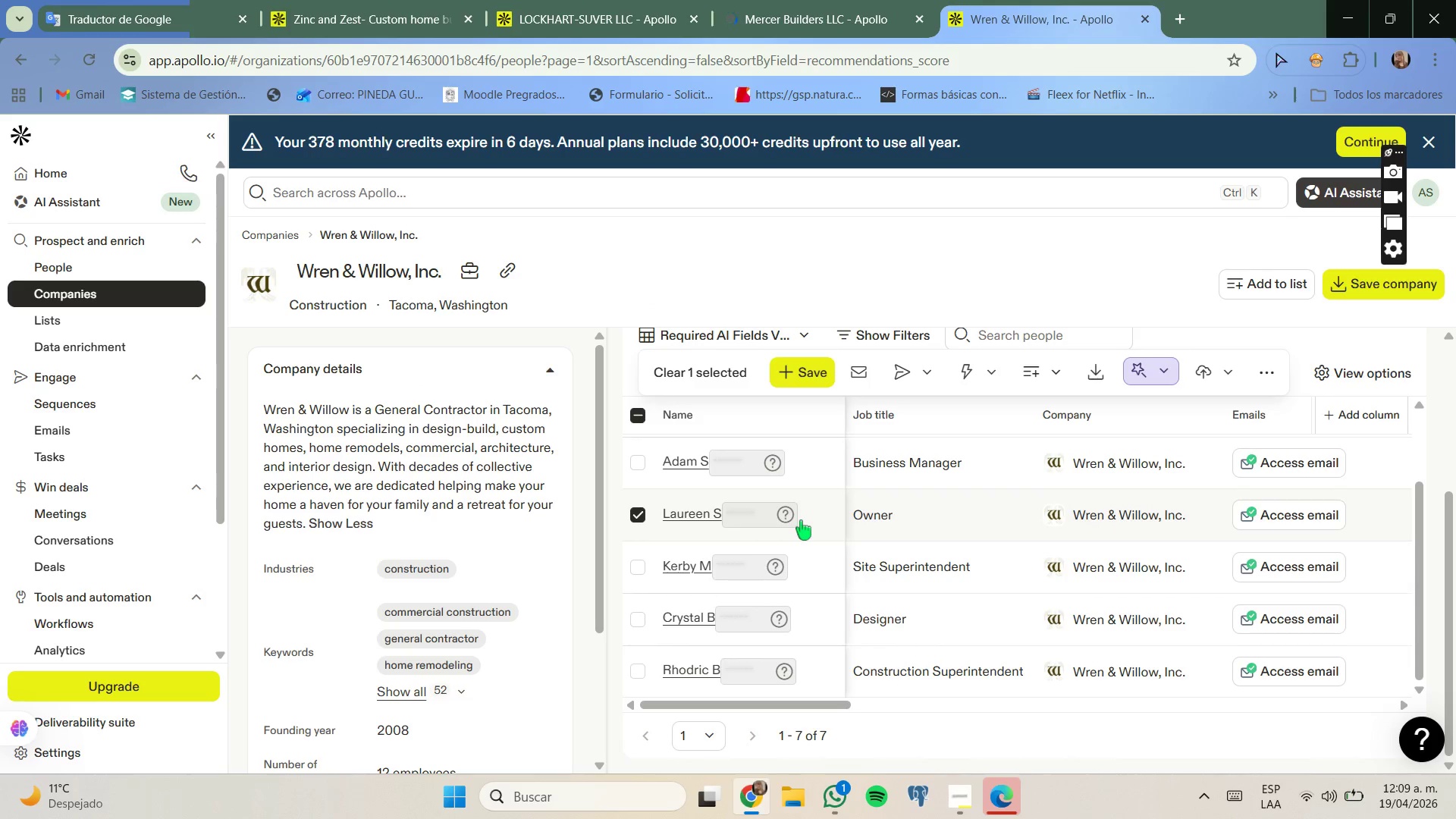 
scroll: coordinate [801, 519], scroll_direction: down, amount: 1.0
 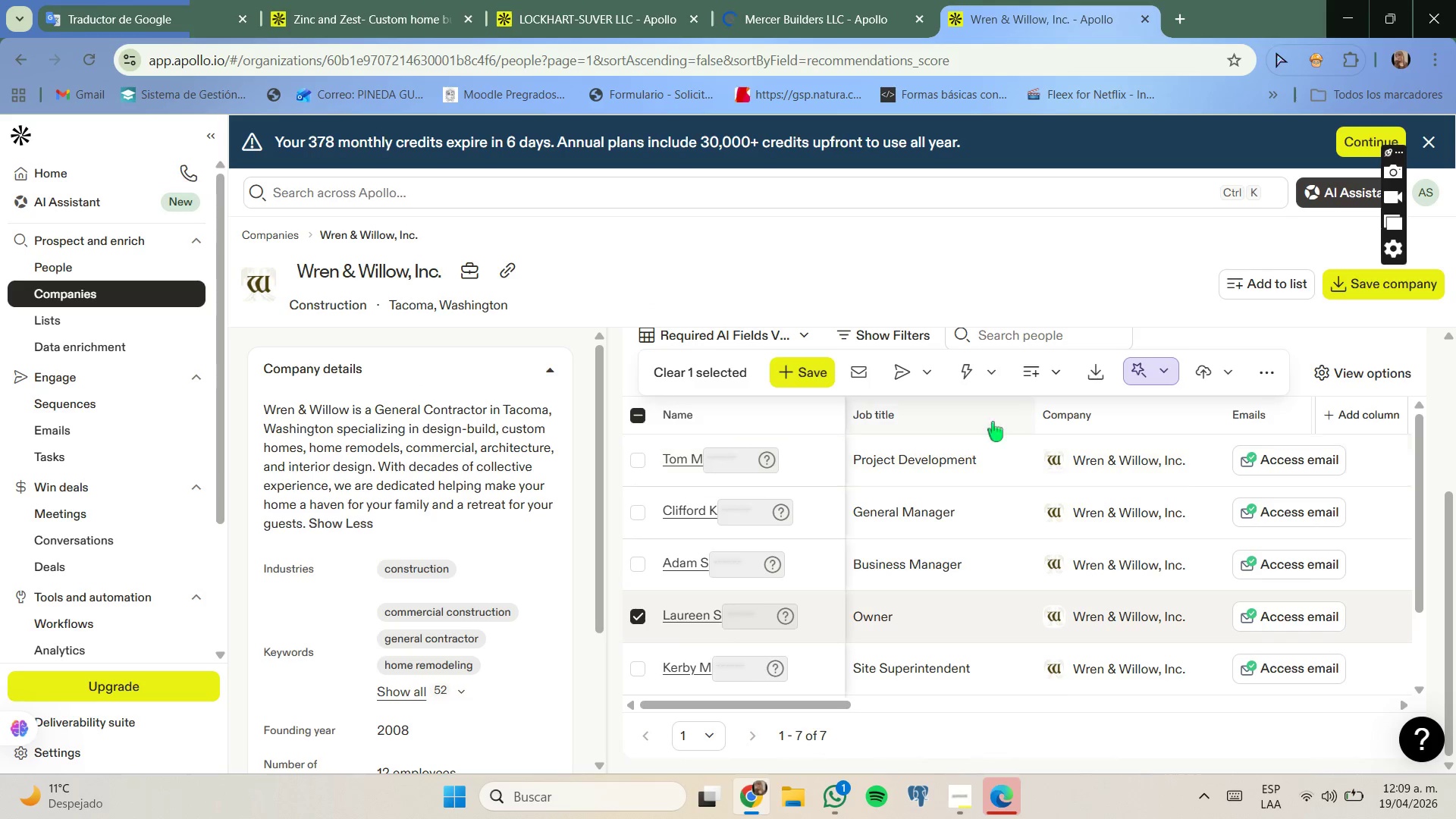 
left_click([1031, 378])
 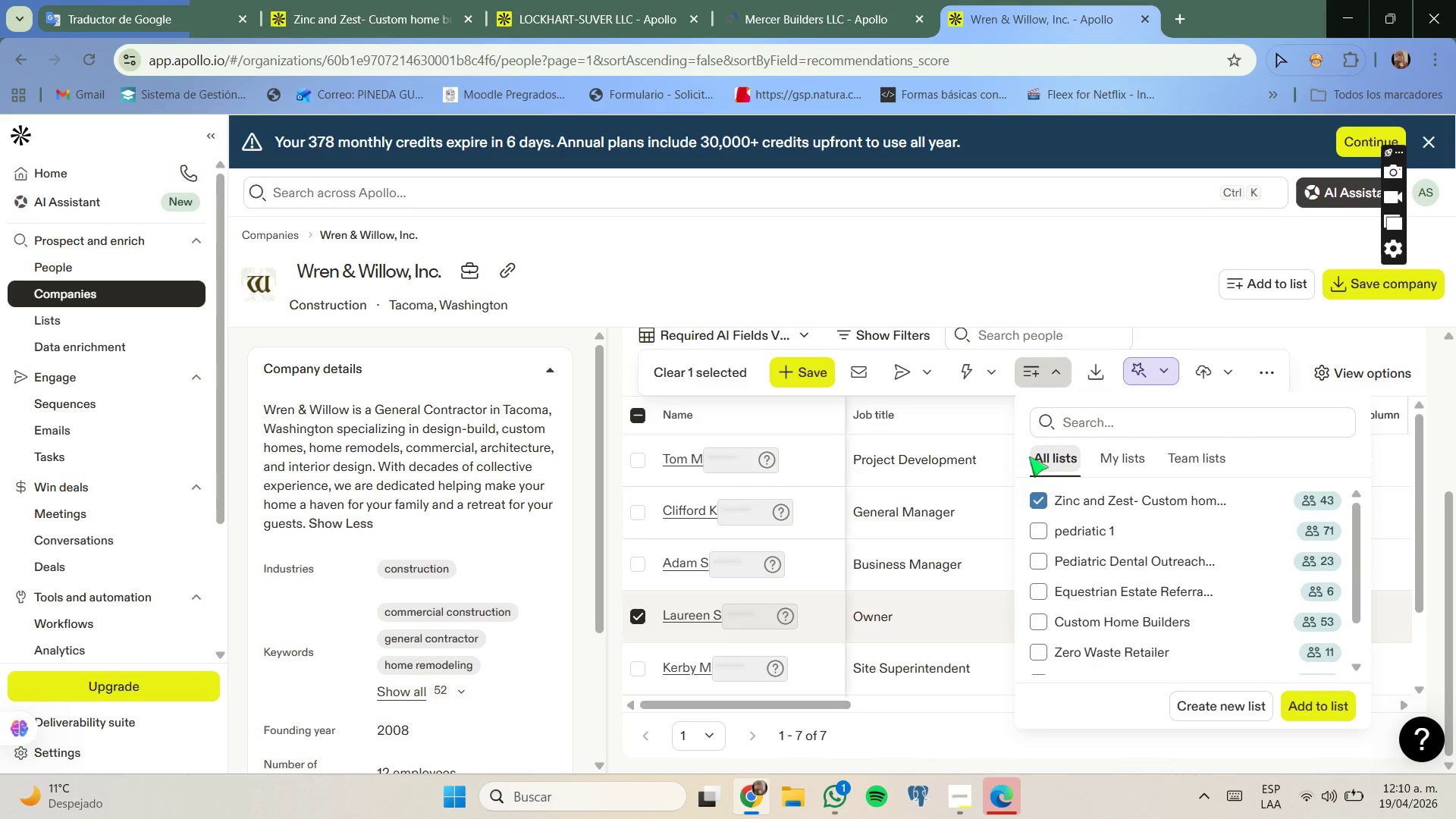 
left_click([1310, 713])
 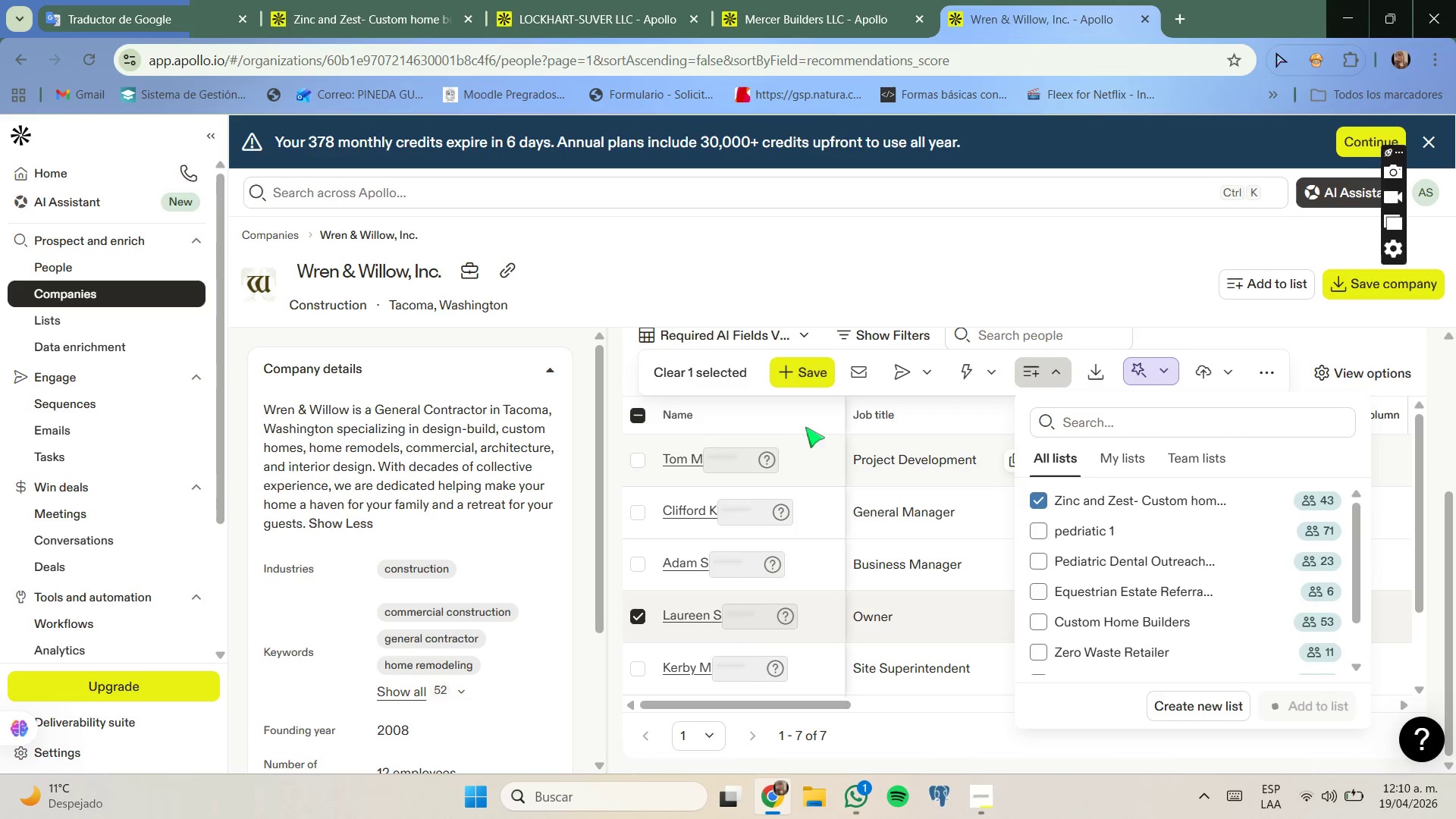 
left_click([502, 270])
 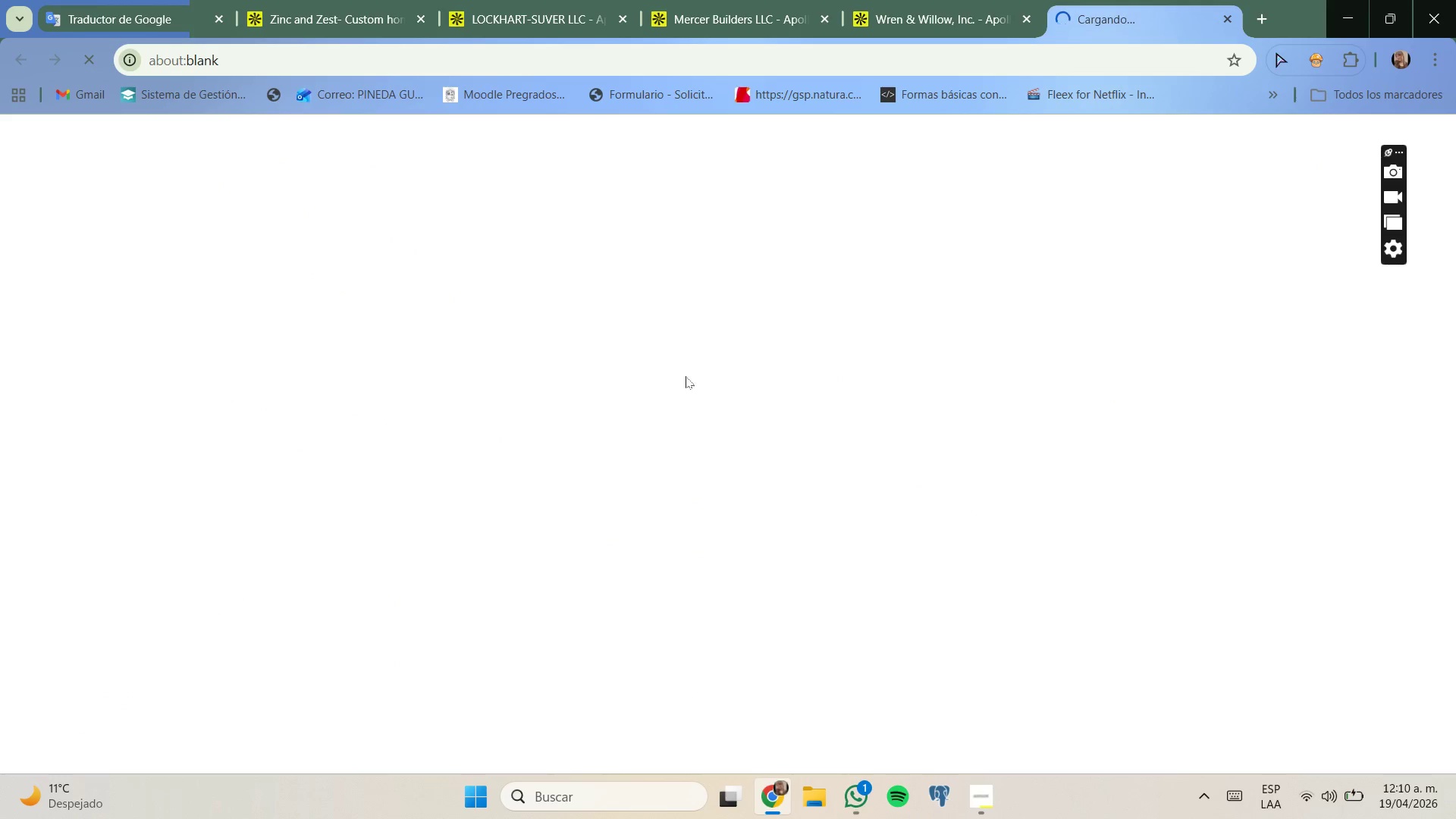 
left_click([761, 0])
 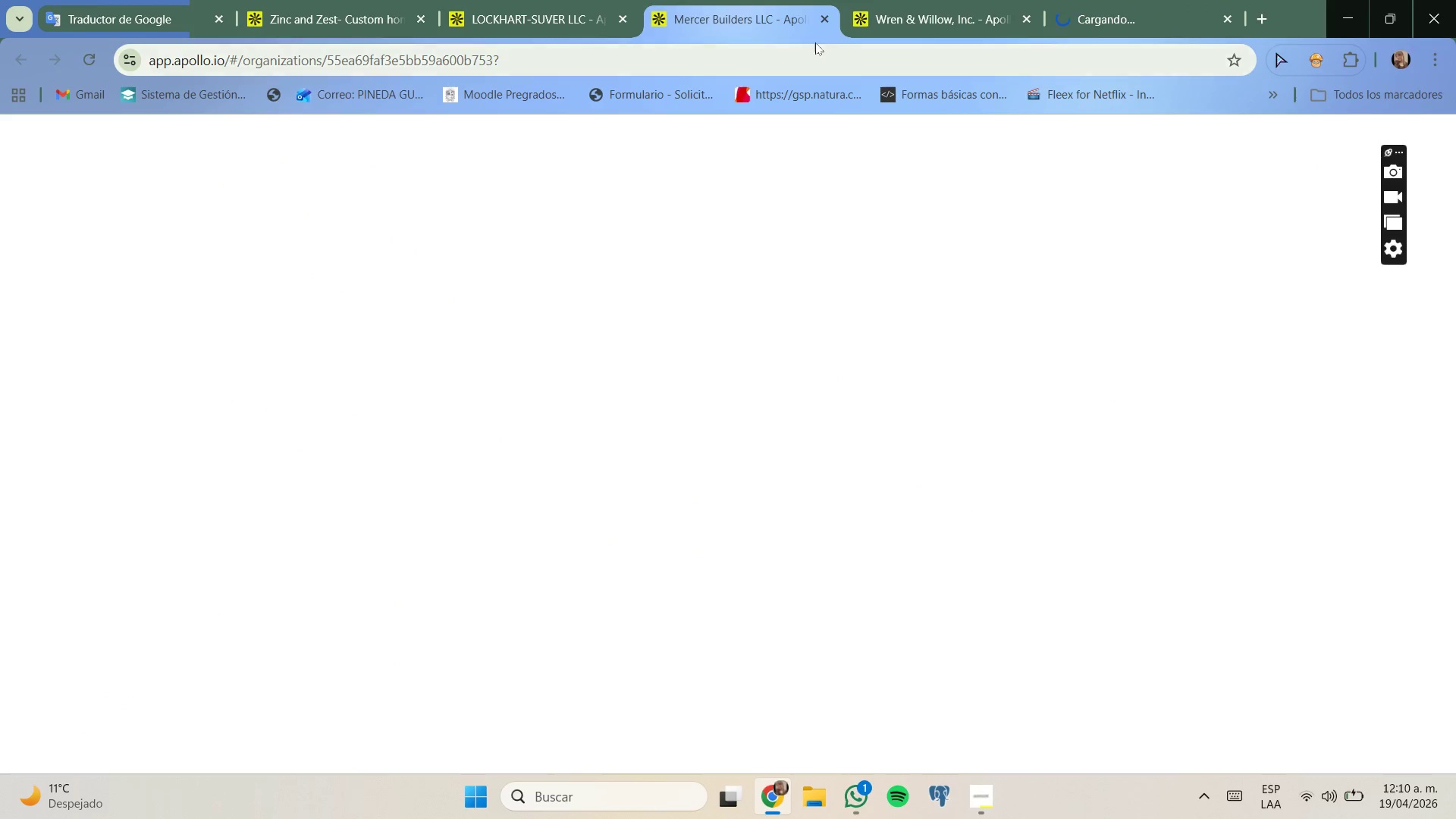 
left_click([859, 17])
 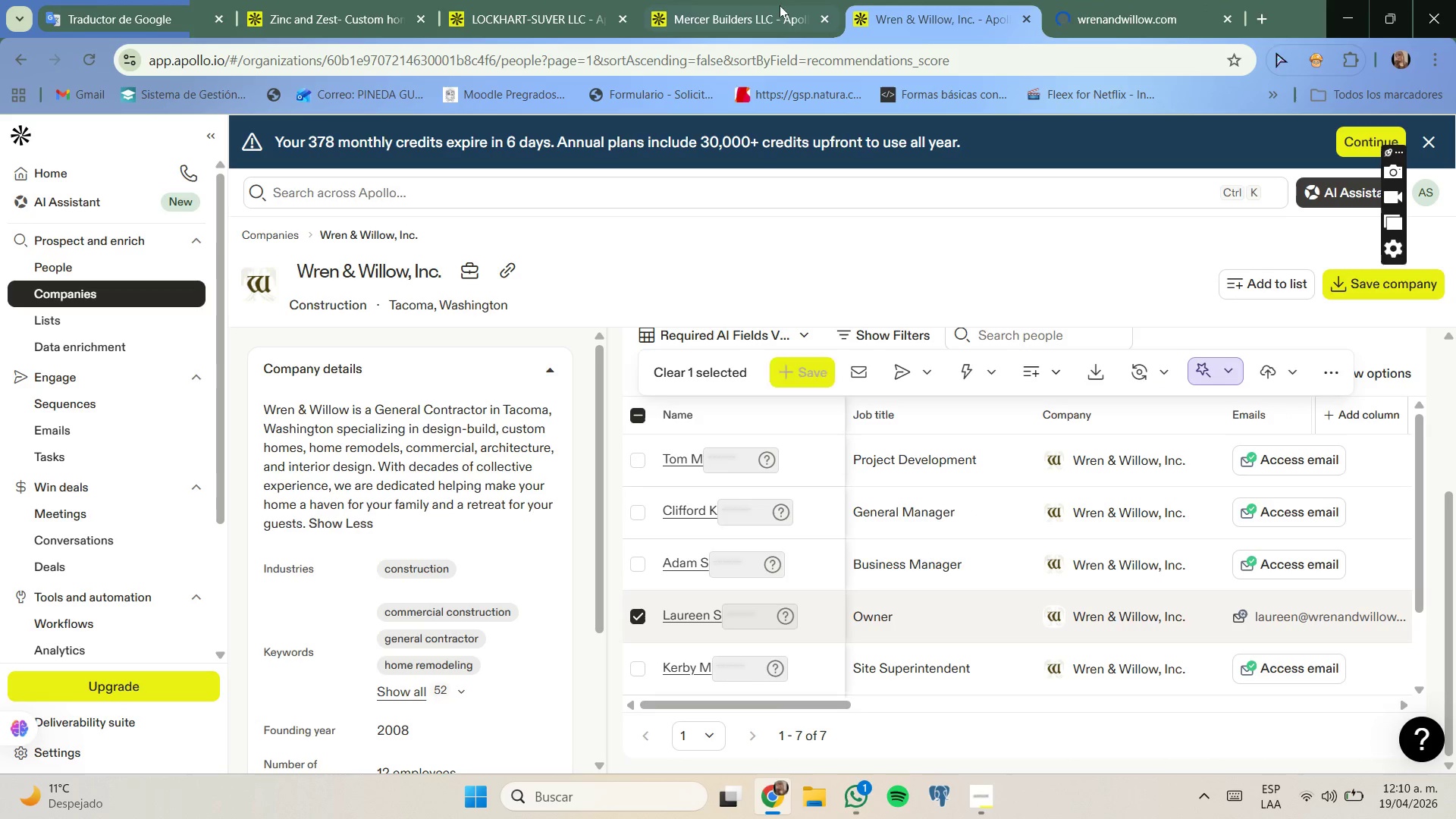 
left_click([780, 5])
 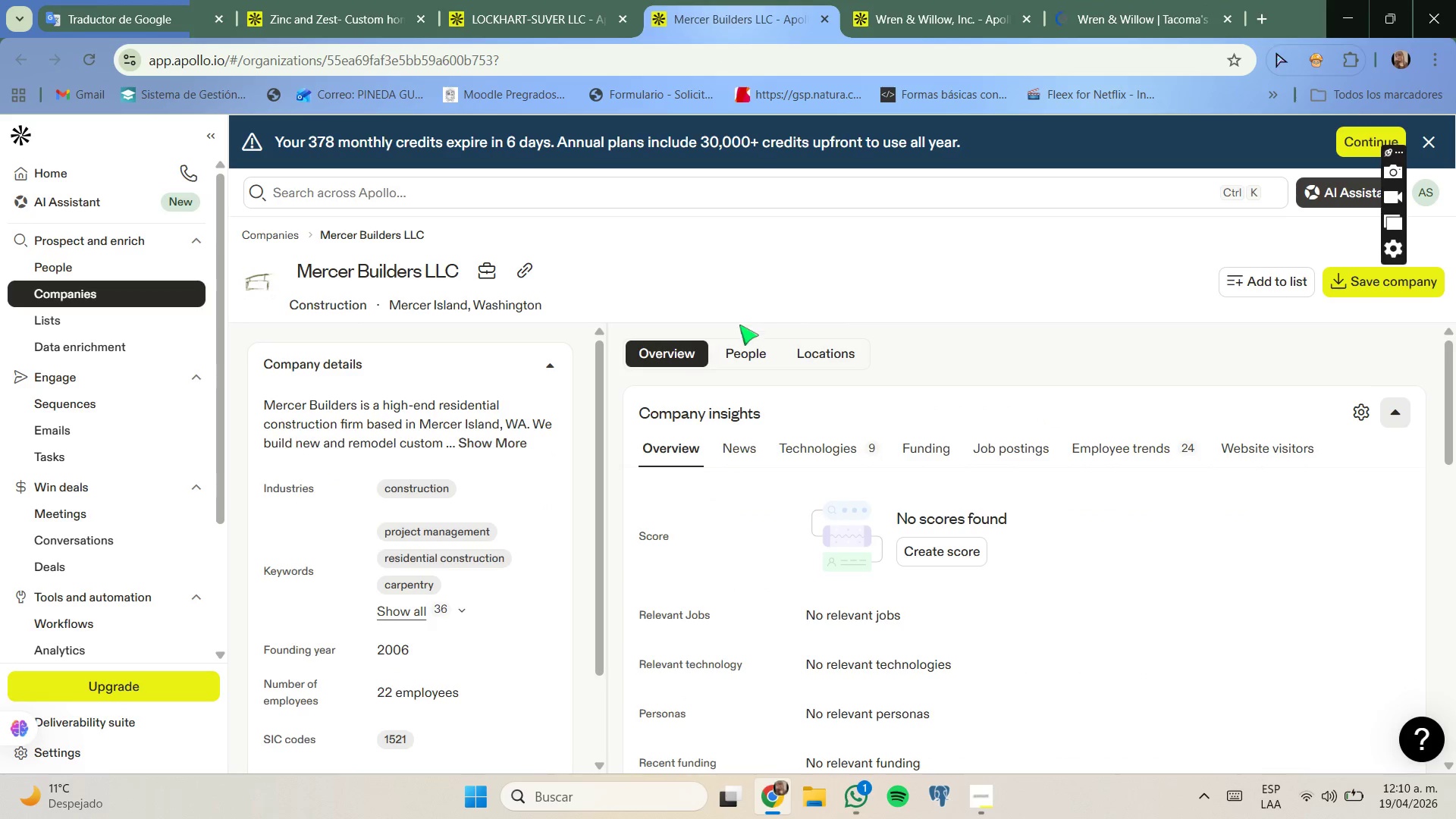 
left_click([740, 357])
 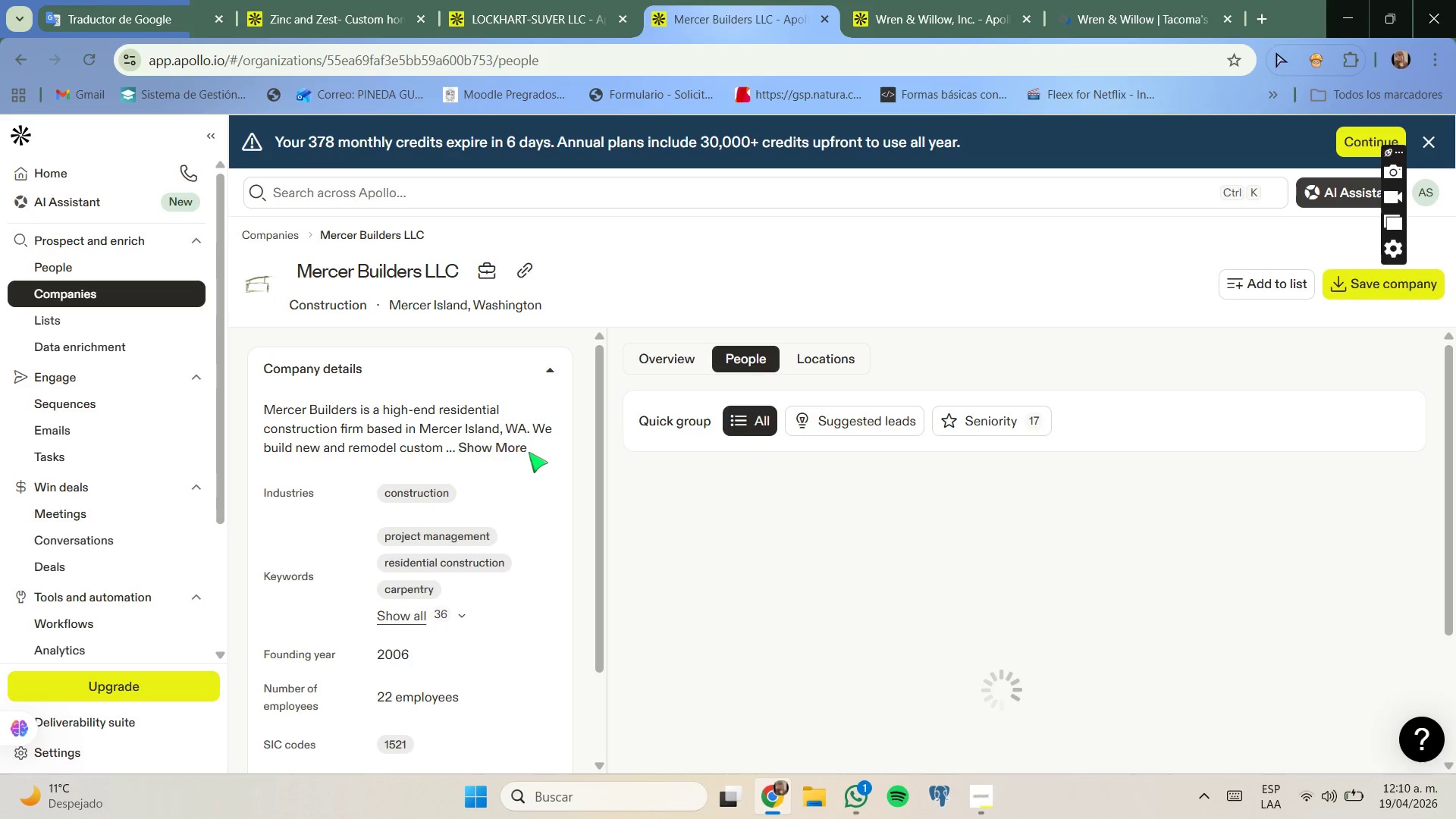 
left_click([523, 450])
 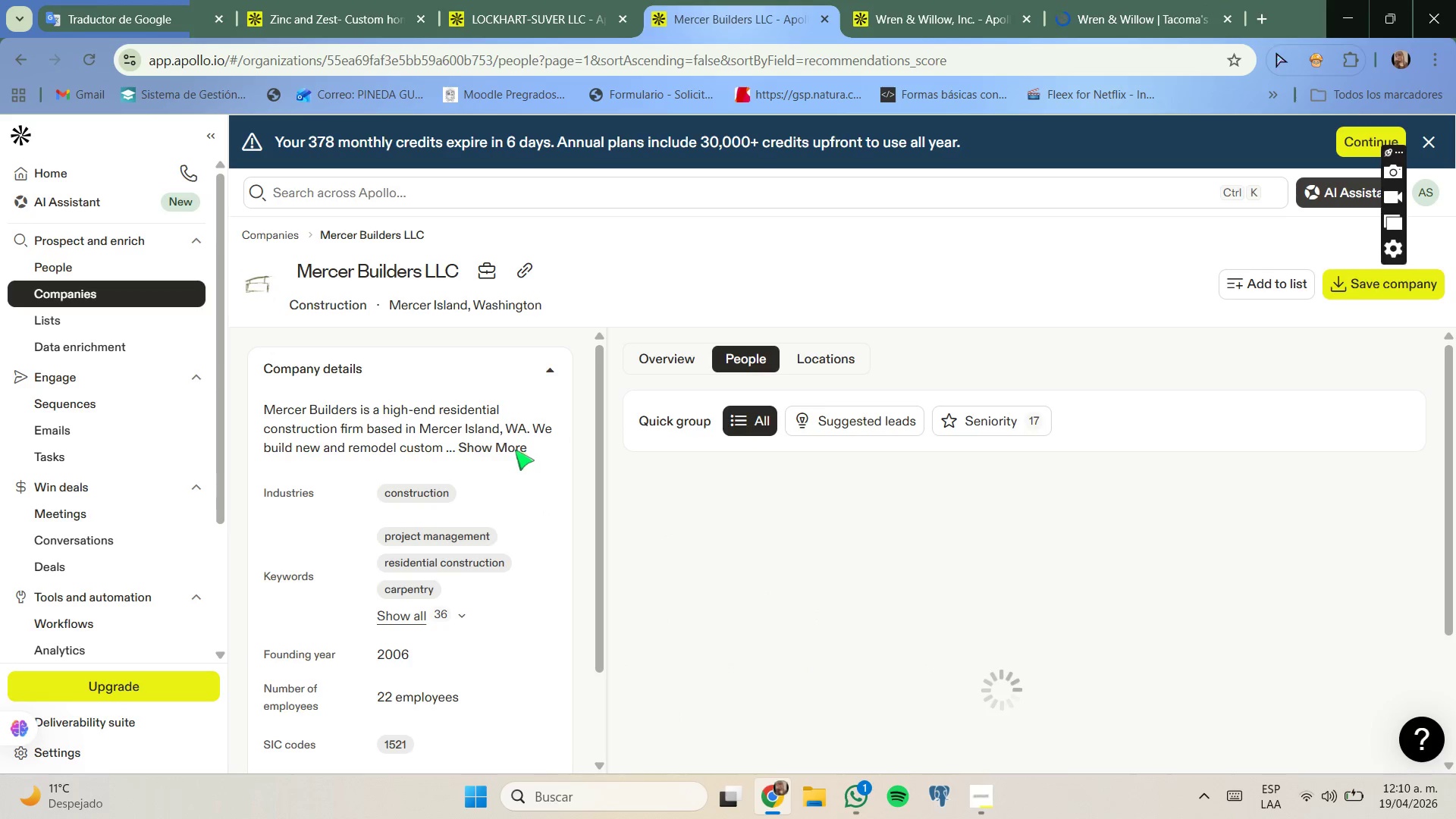 
left_click([511, 451])
 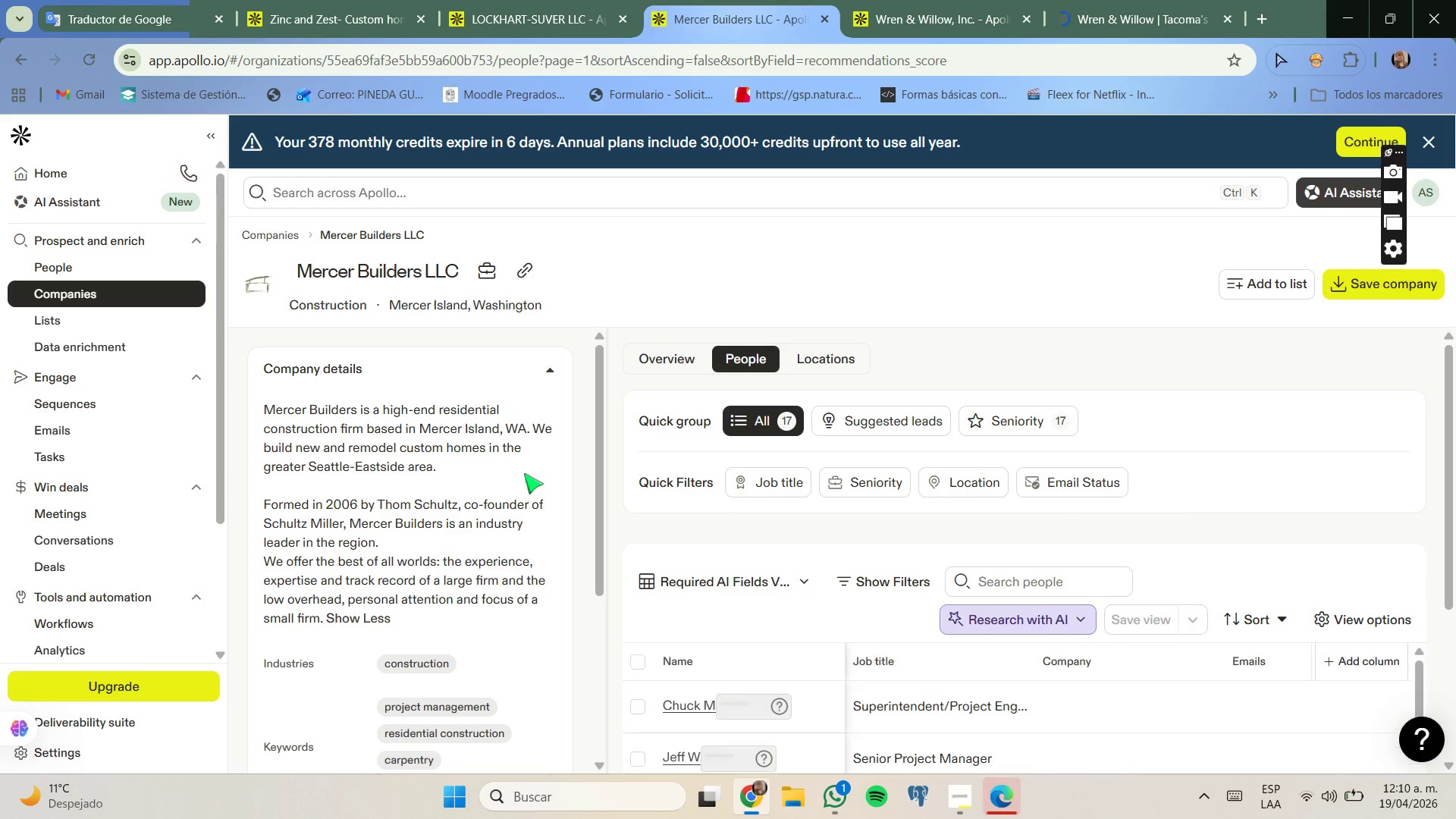 
scroll: coordinate [473, 449], scroll_direction: none, amount: 0.0
 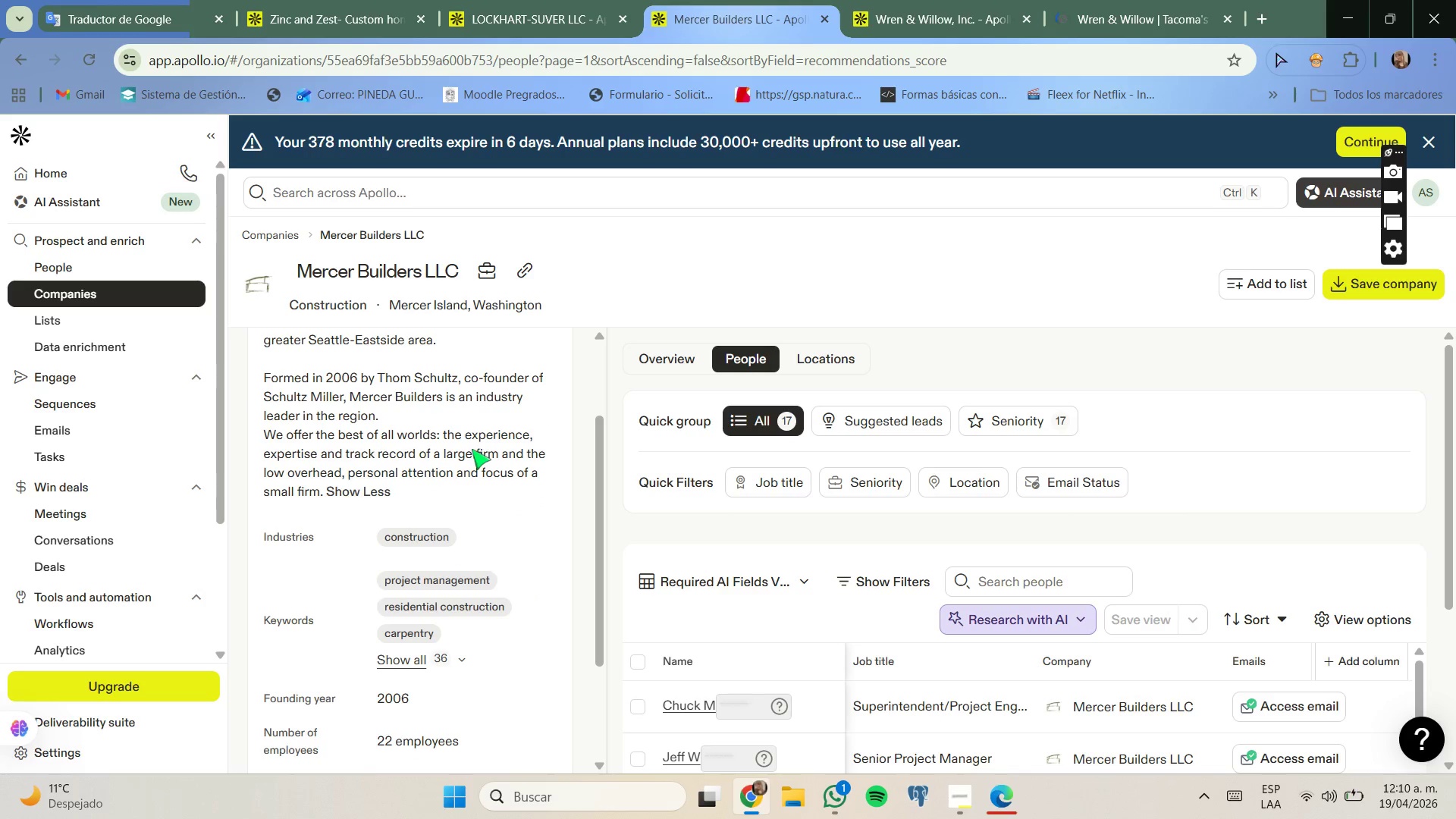 
scroll: coordinate [472, 449], scroll_direction: down, amount: 1.0
 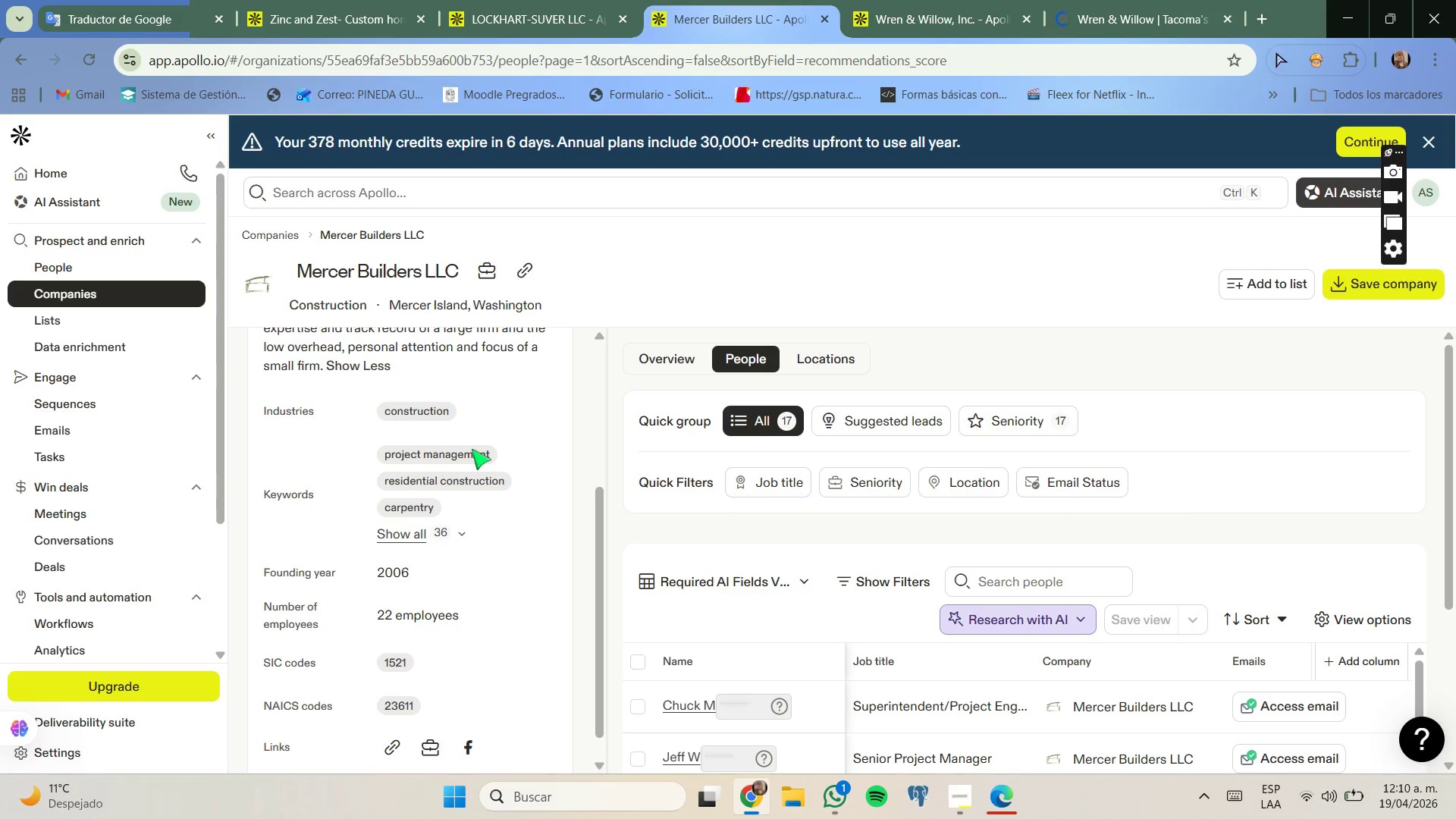 
scroll: coordinate [731, 510], scroll_direction: none, amount: 0.0
 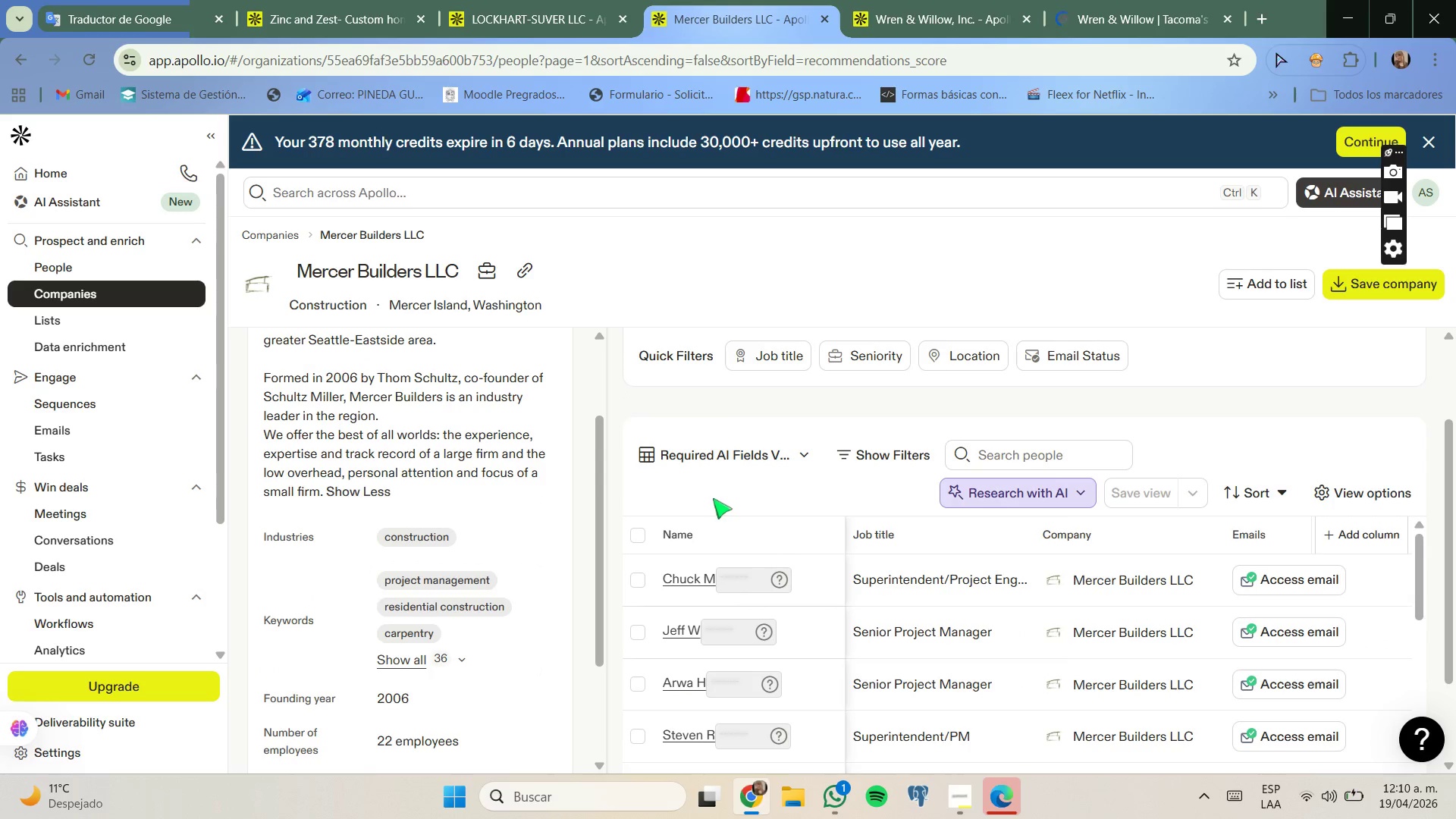 
scroll: coordinate [811, 528], scroll_direction: down, amount: 4.0